 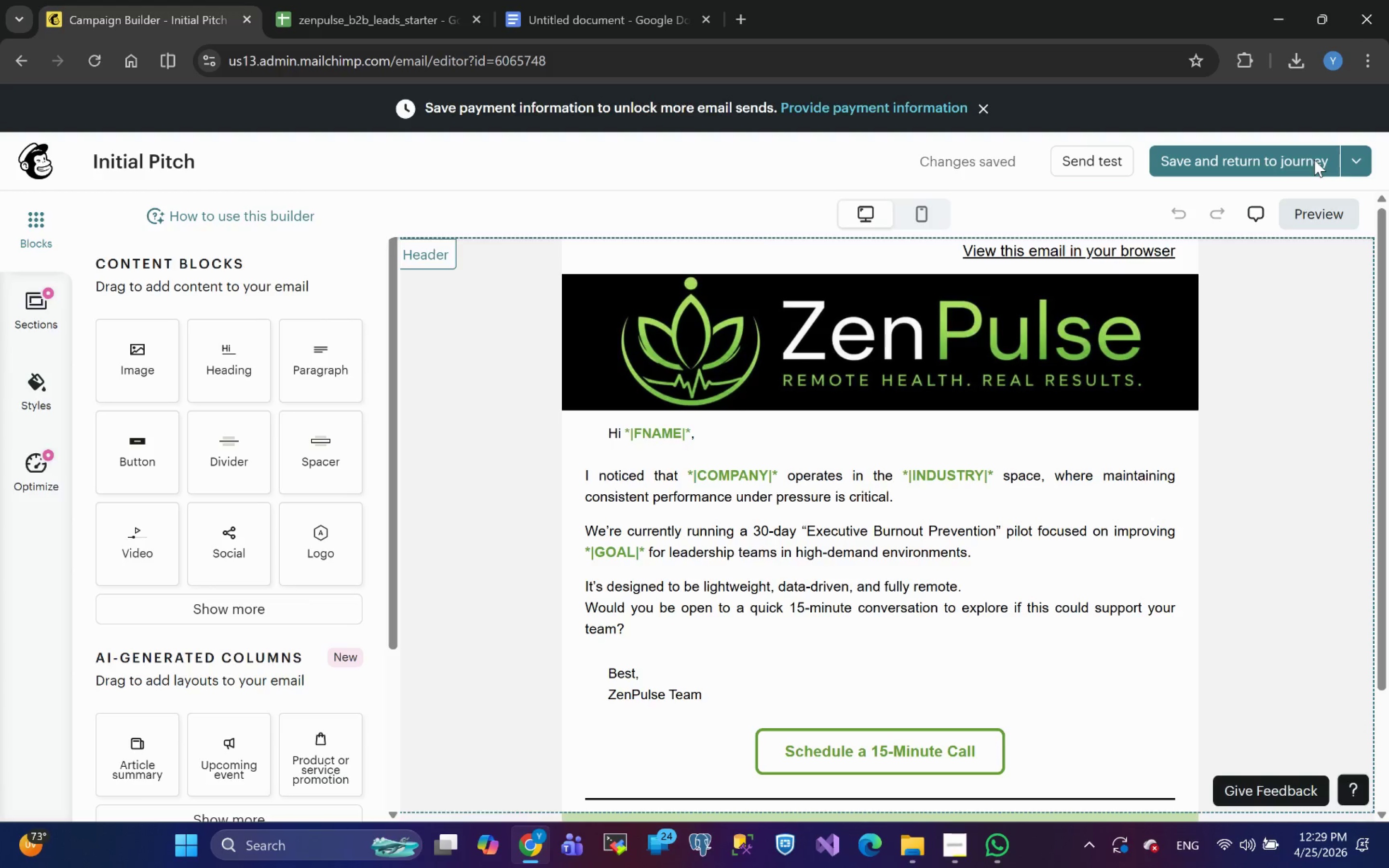 
scroll: coordinate [910, 577], scroll_direction: up, amount: 14.0
 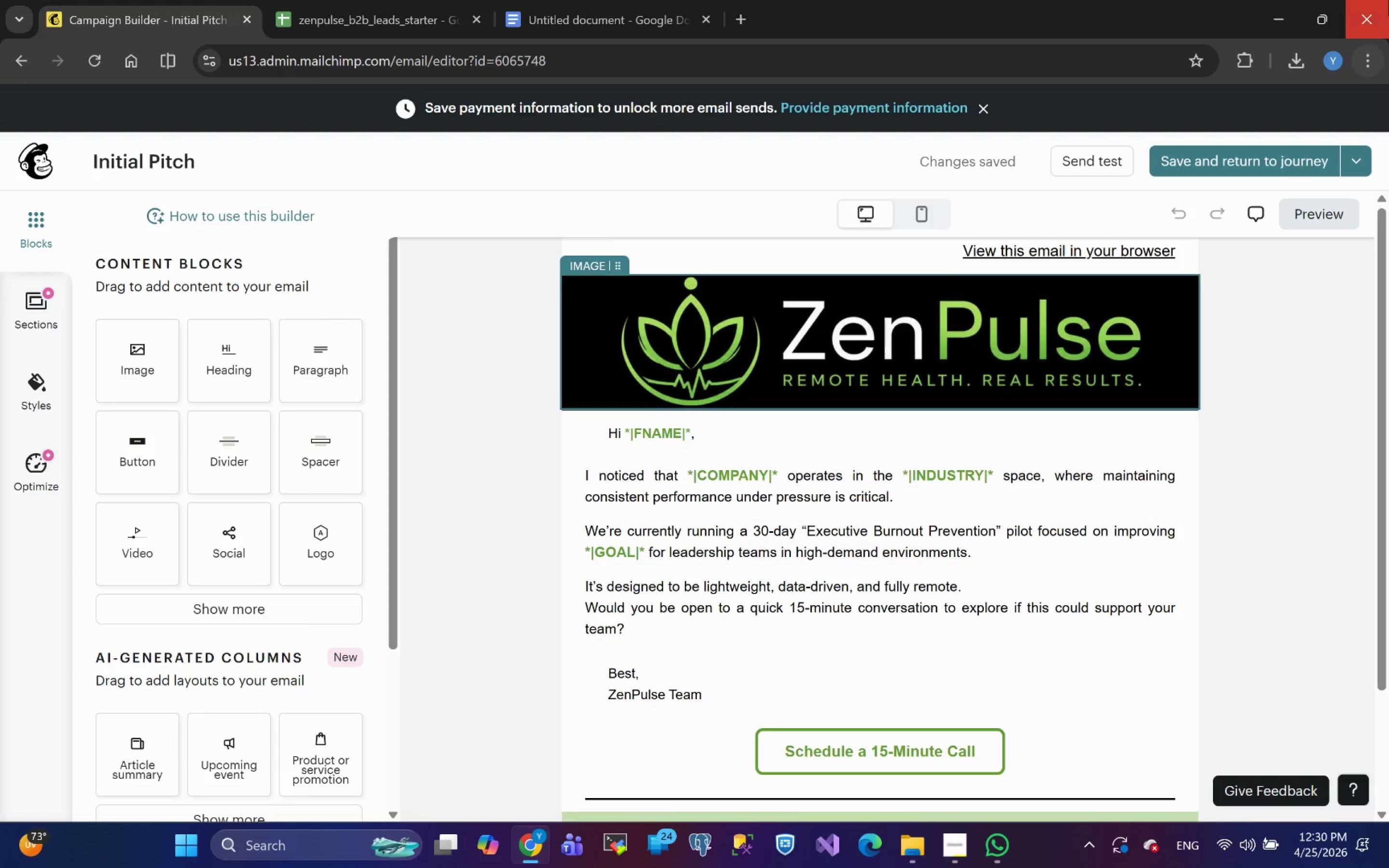 
wait(9.75)
 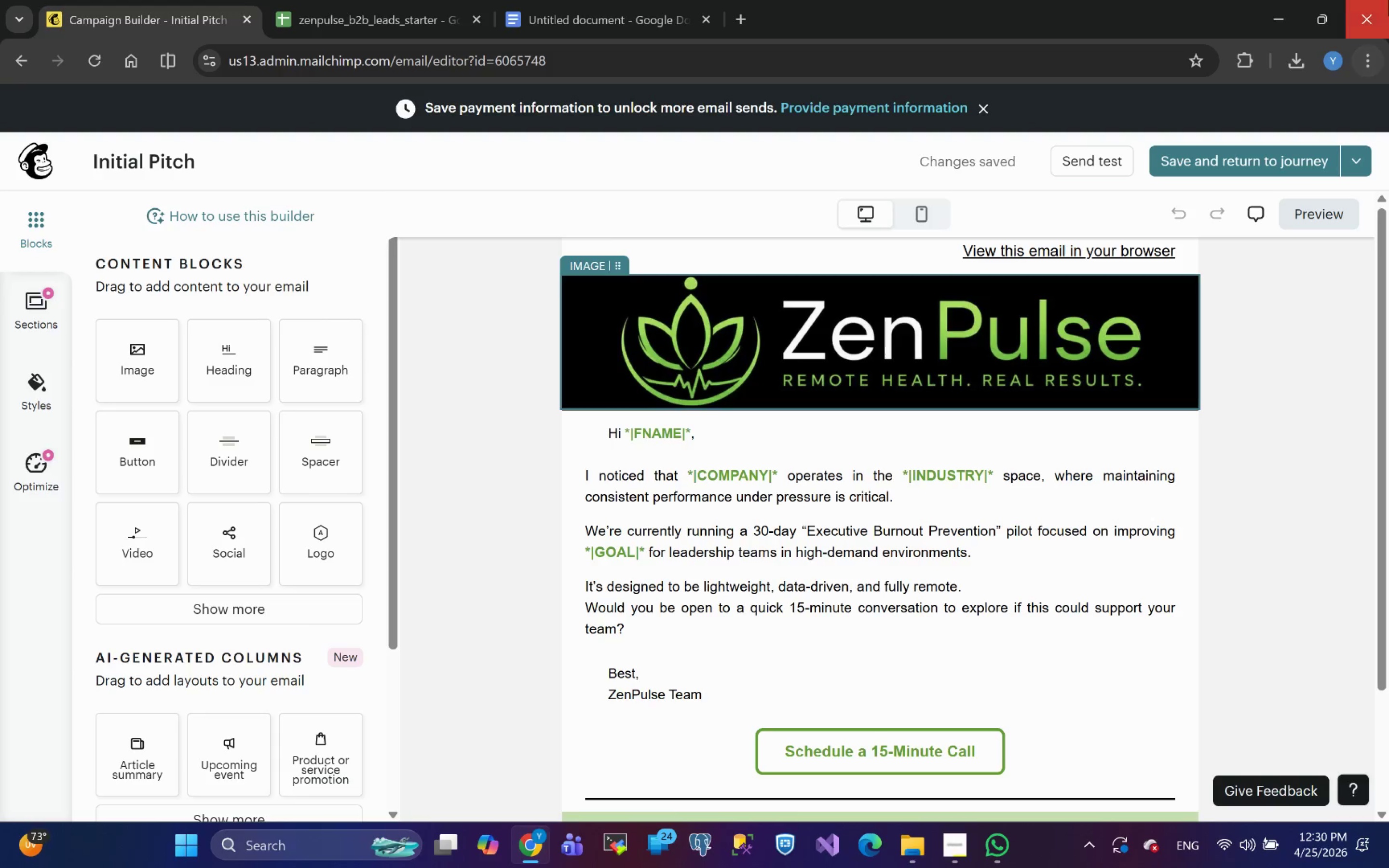 
left_click([578, 7])
 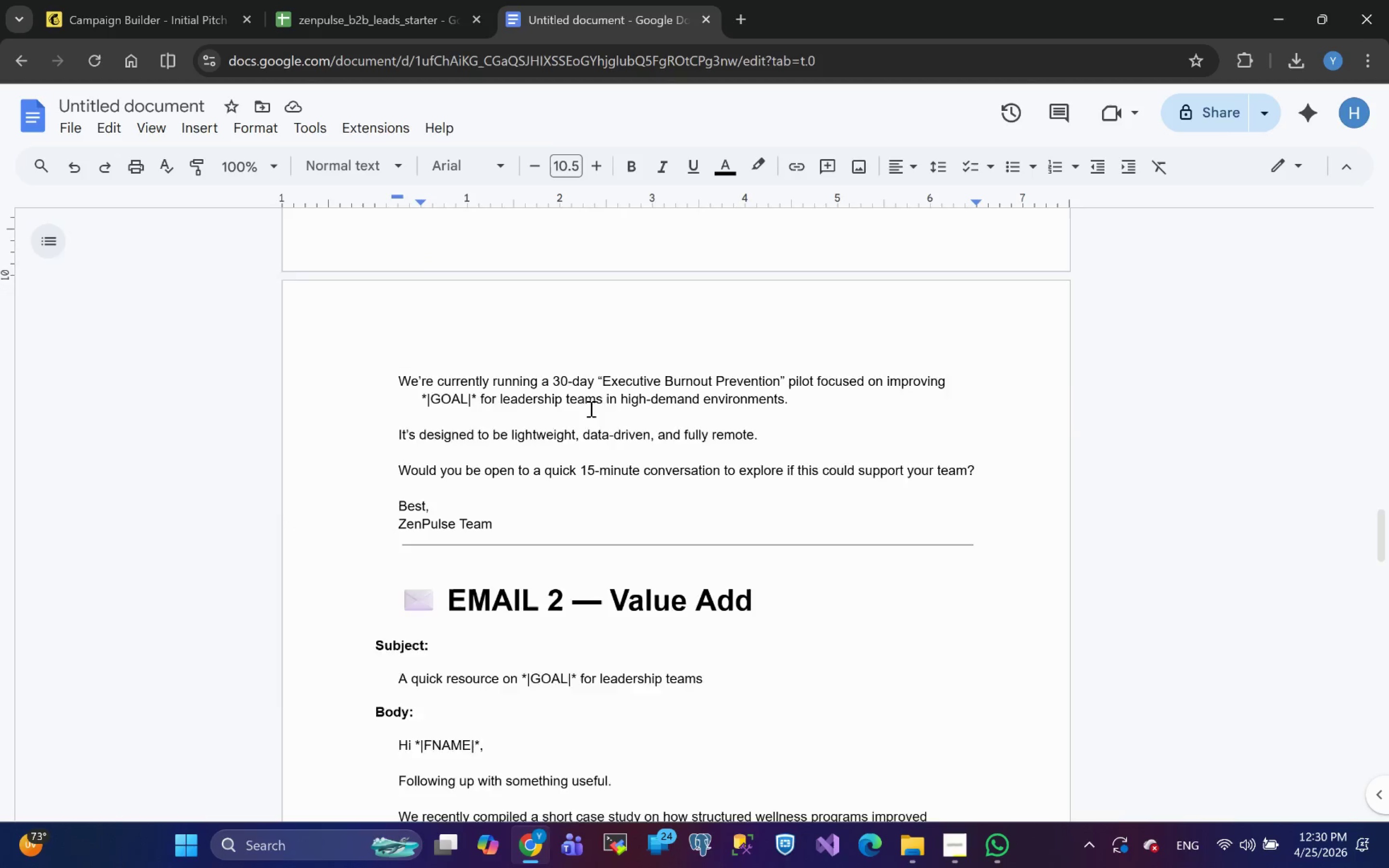 
left_click([160, 34])
 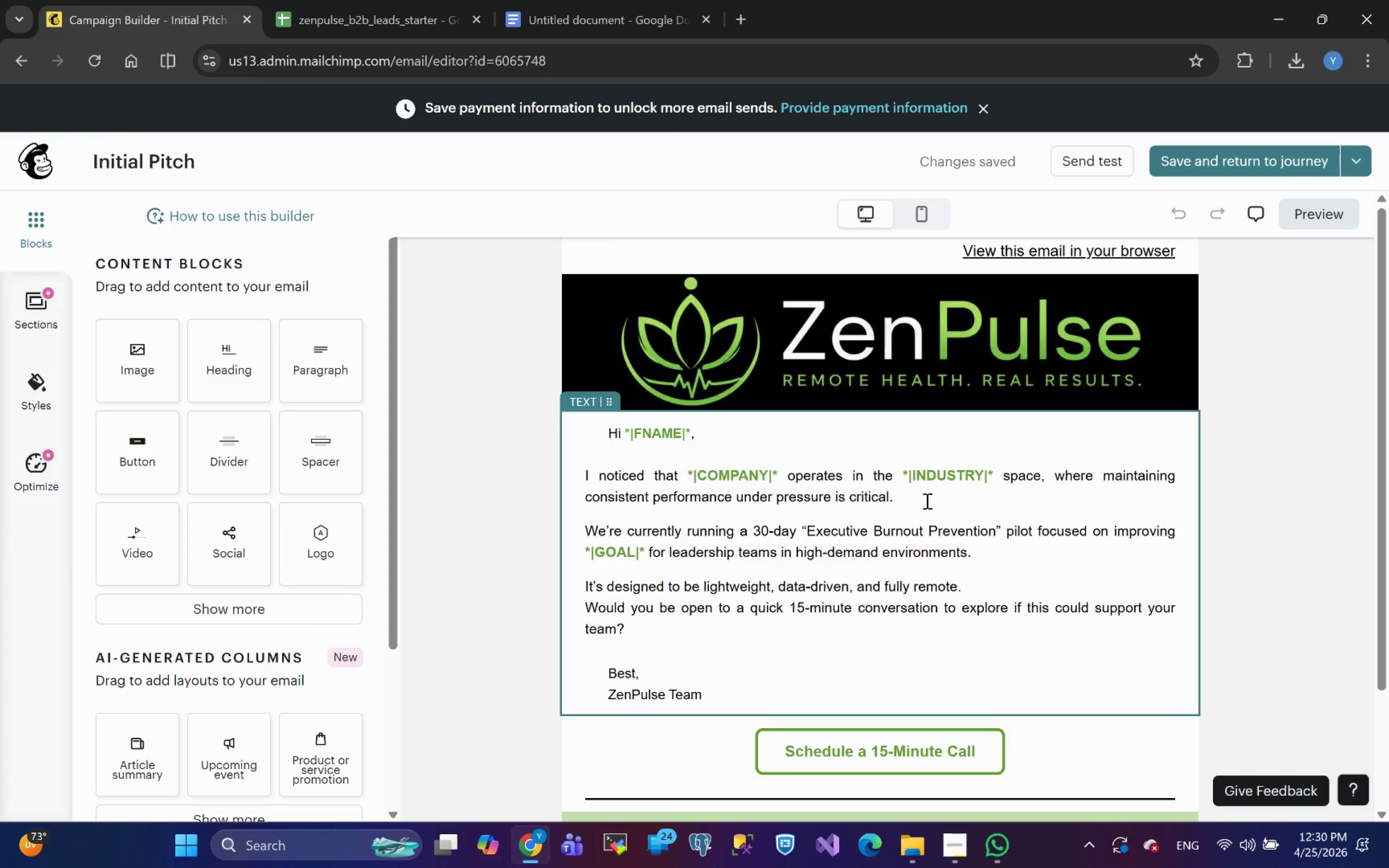 
wait(10.05)
 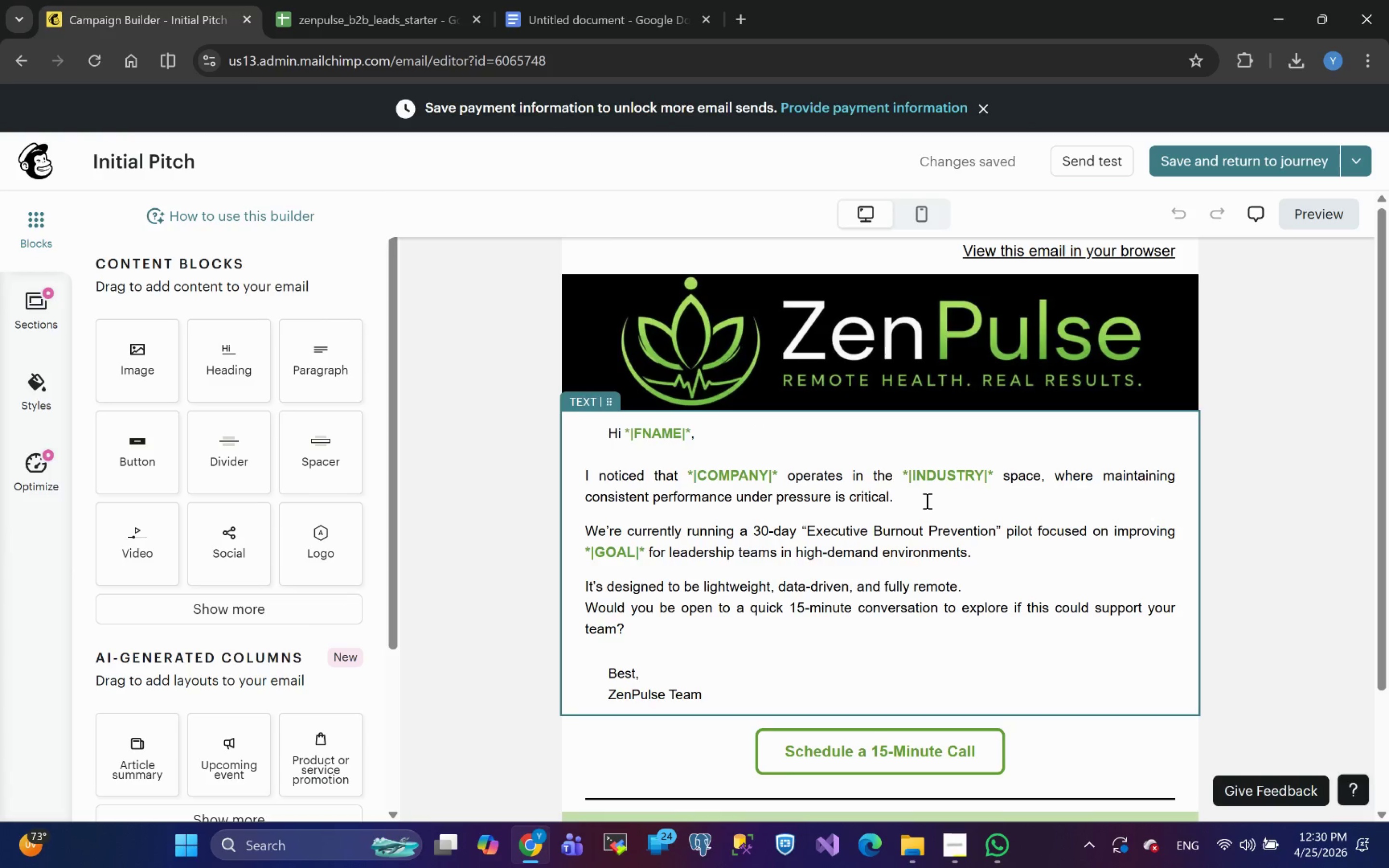 
left_click([1249, 159])
 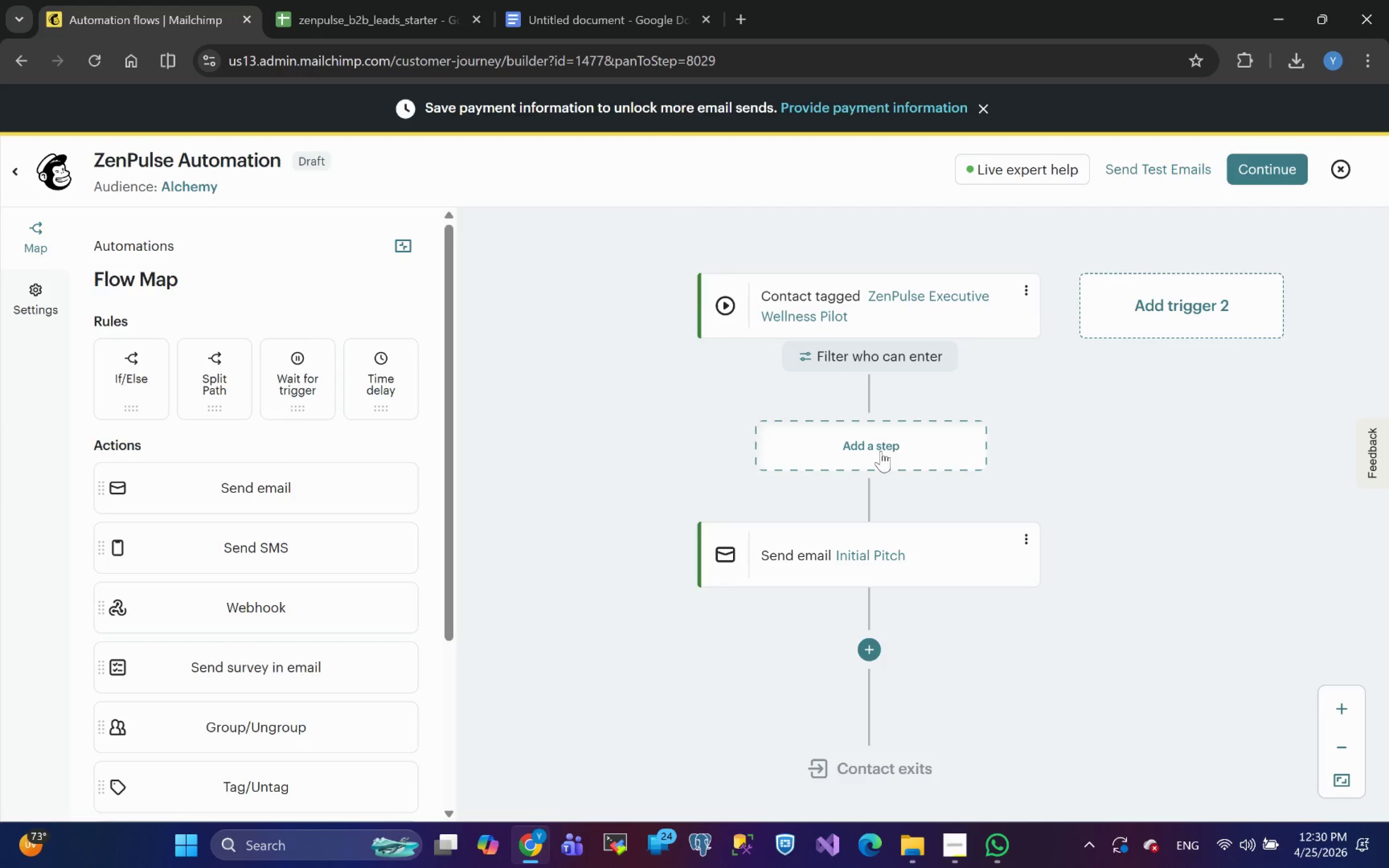 
wait(26.89)
 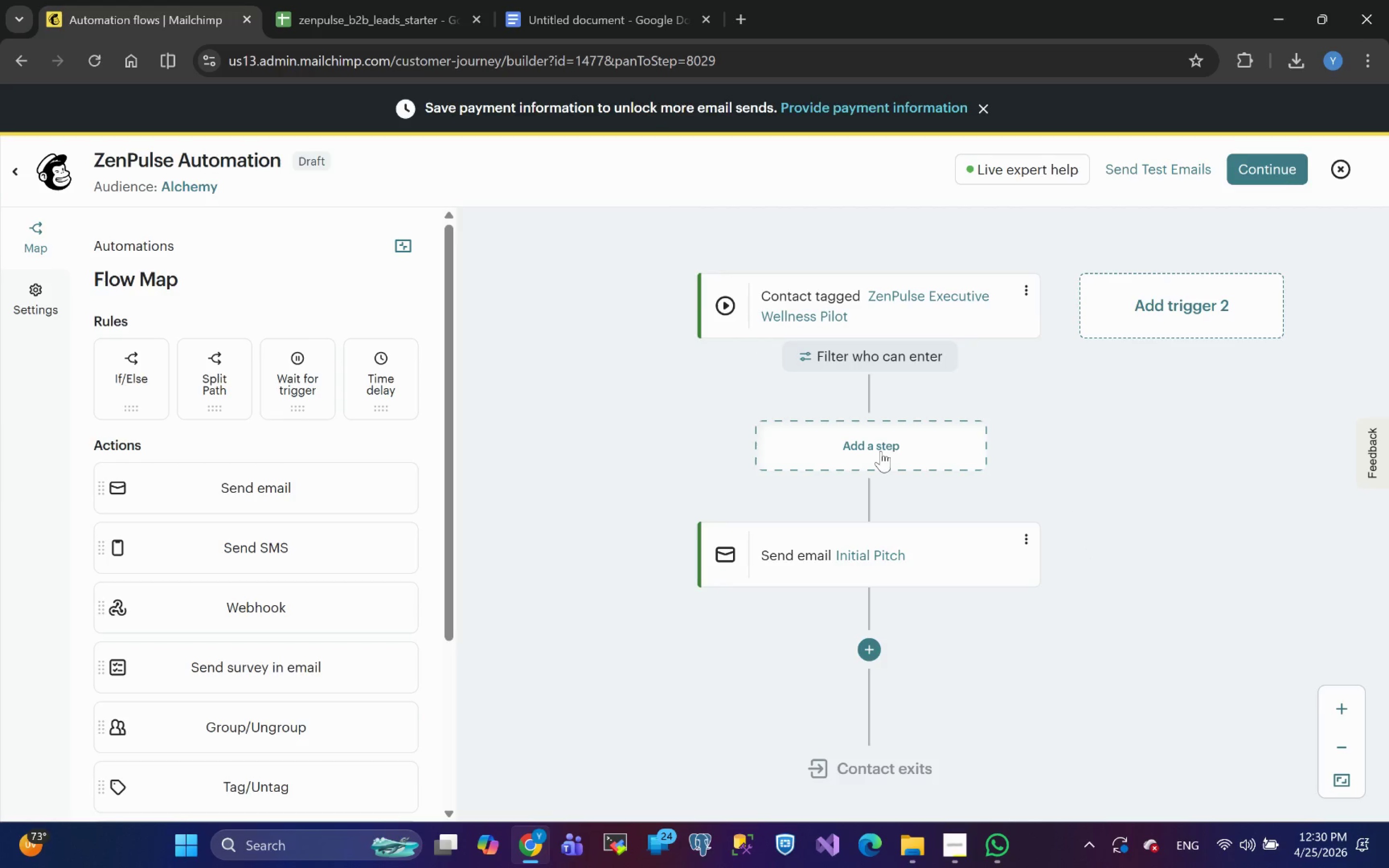 
left_click([881, 451])
 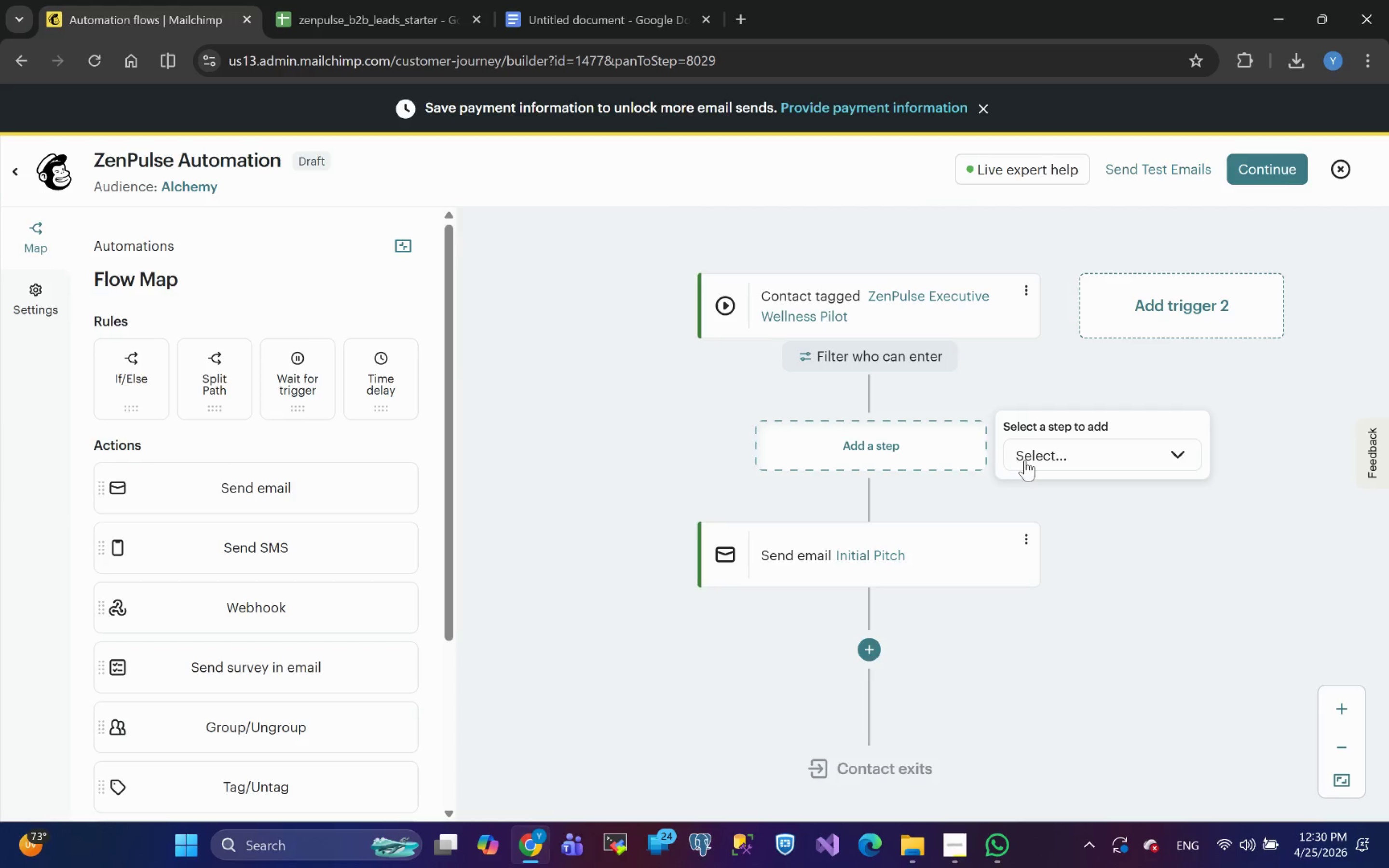 
left_click([1039, 459])
 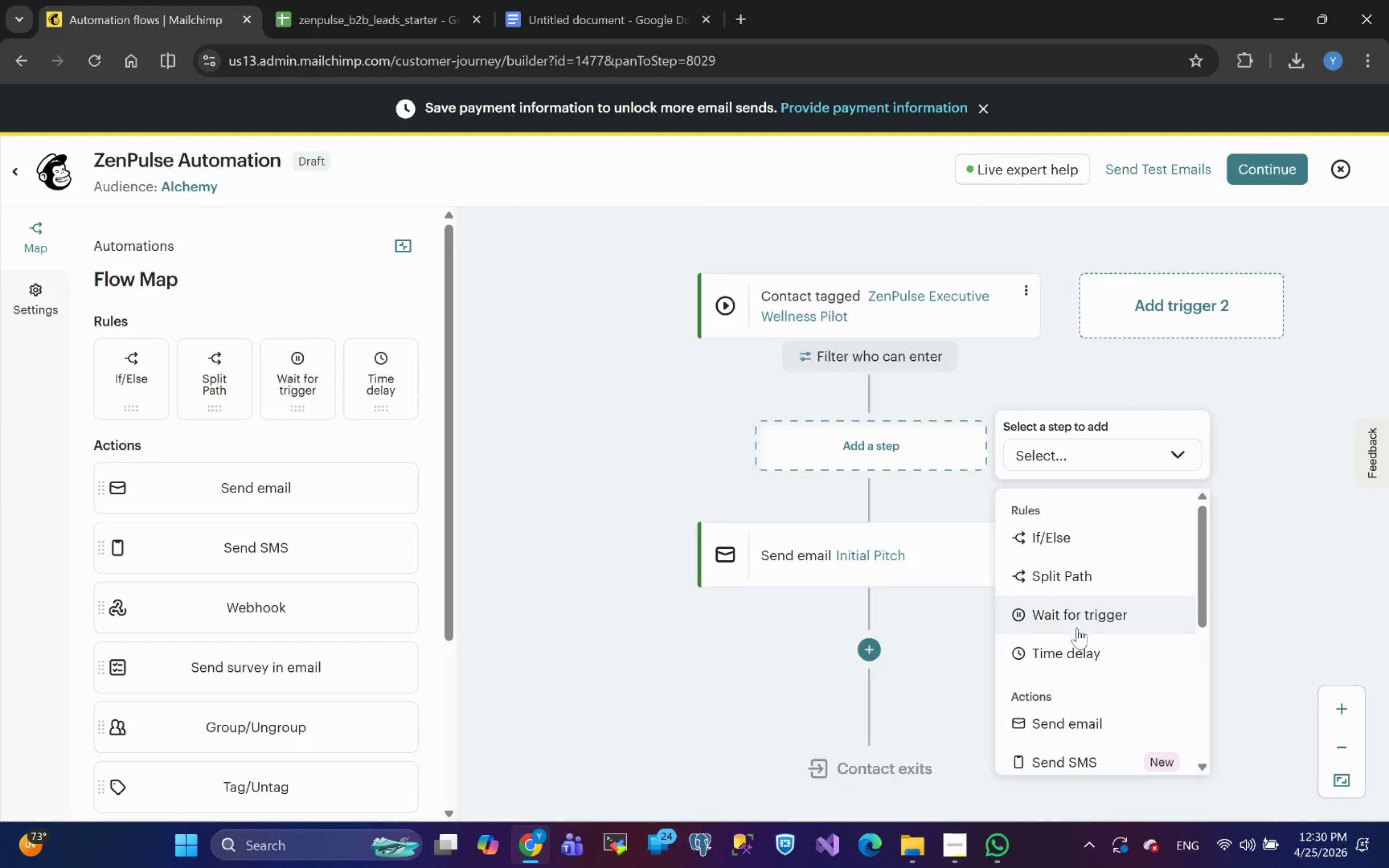 
left_click([1078, 648])
 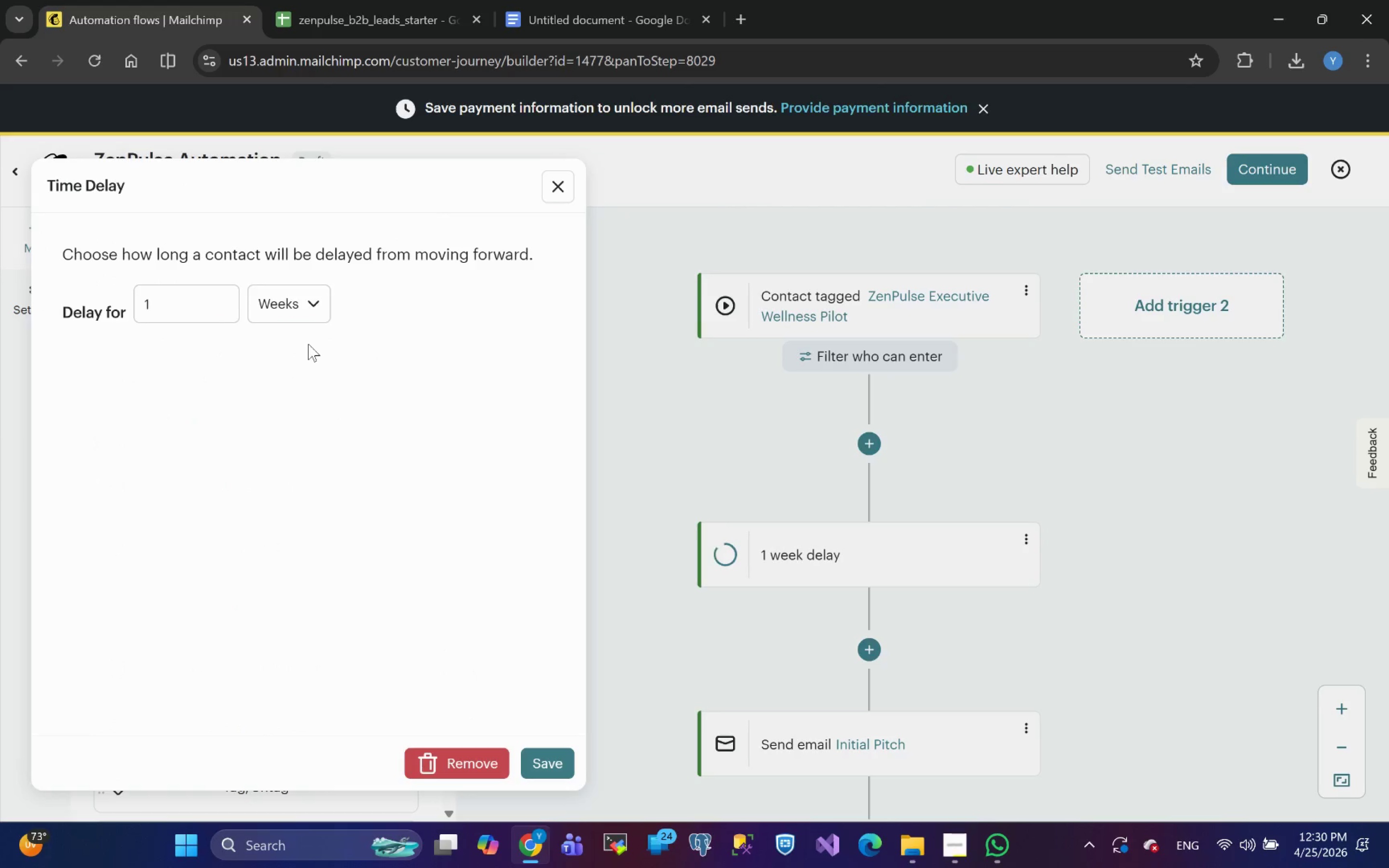 
left_click_drag(start_coordinate=[185, 304], to_coordinate=[107, 306])
 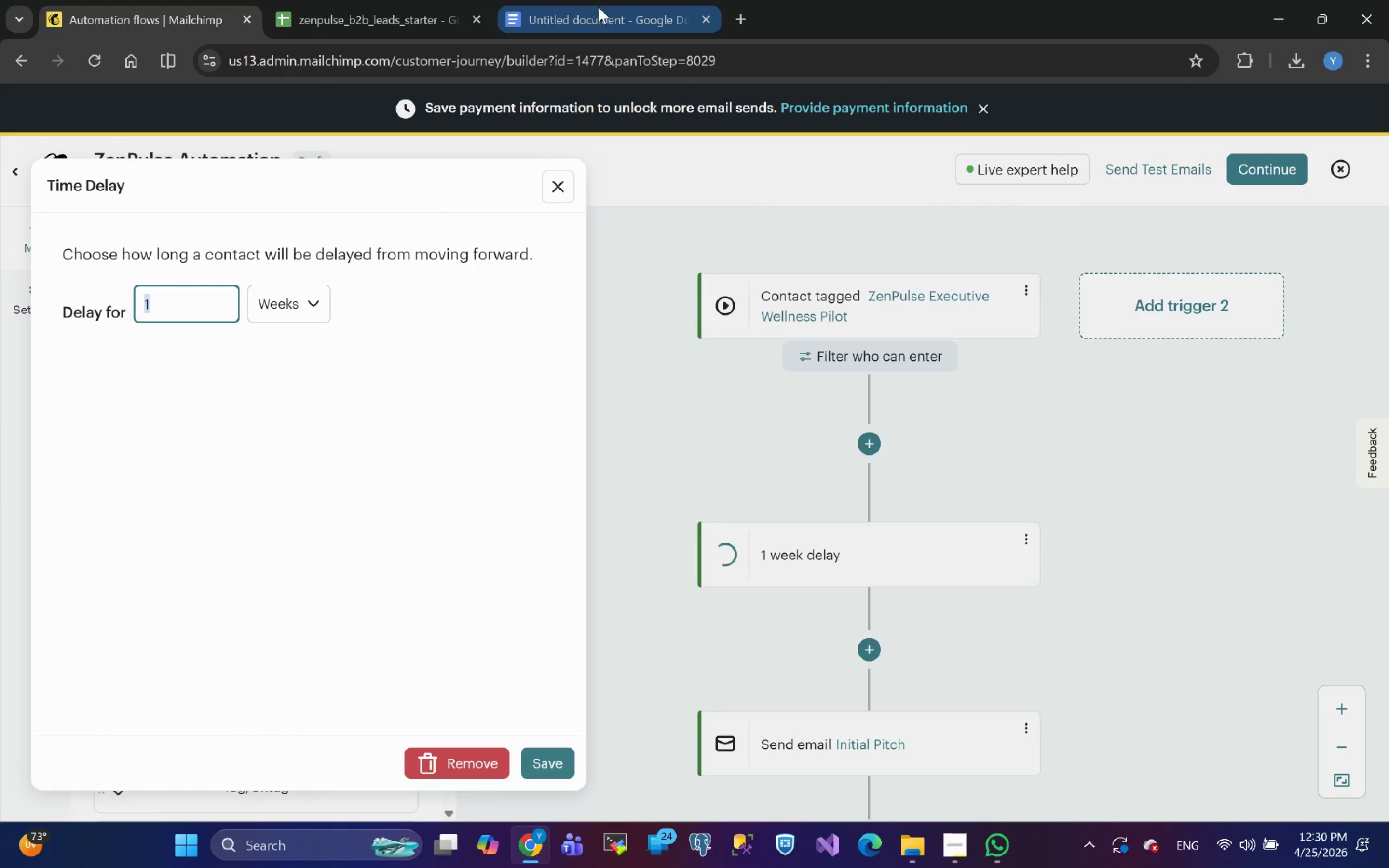 
left_click([587, 14])
 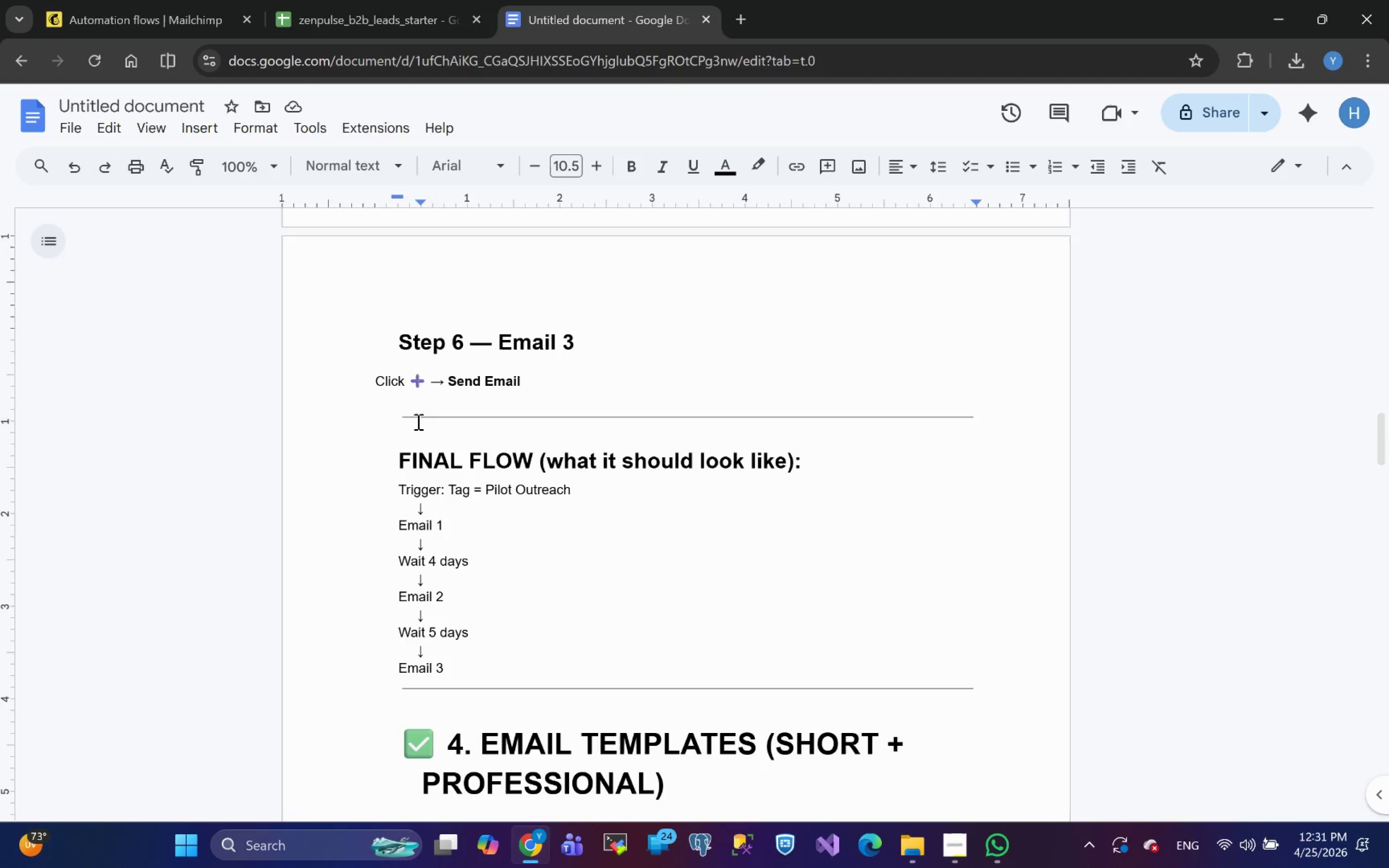 
wait(7.51)
 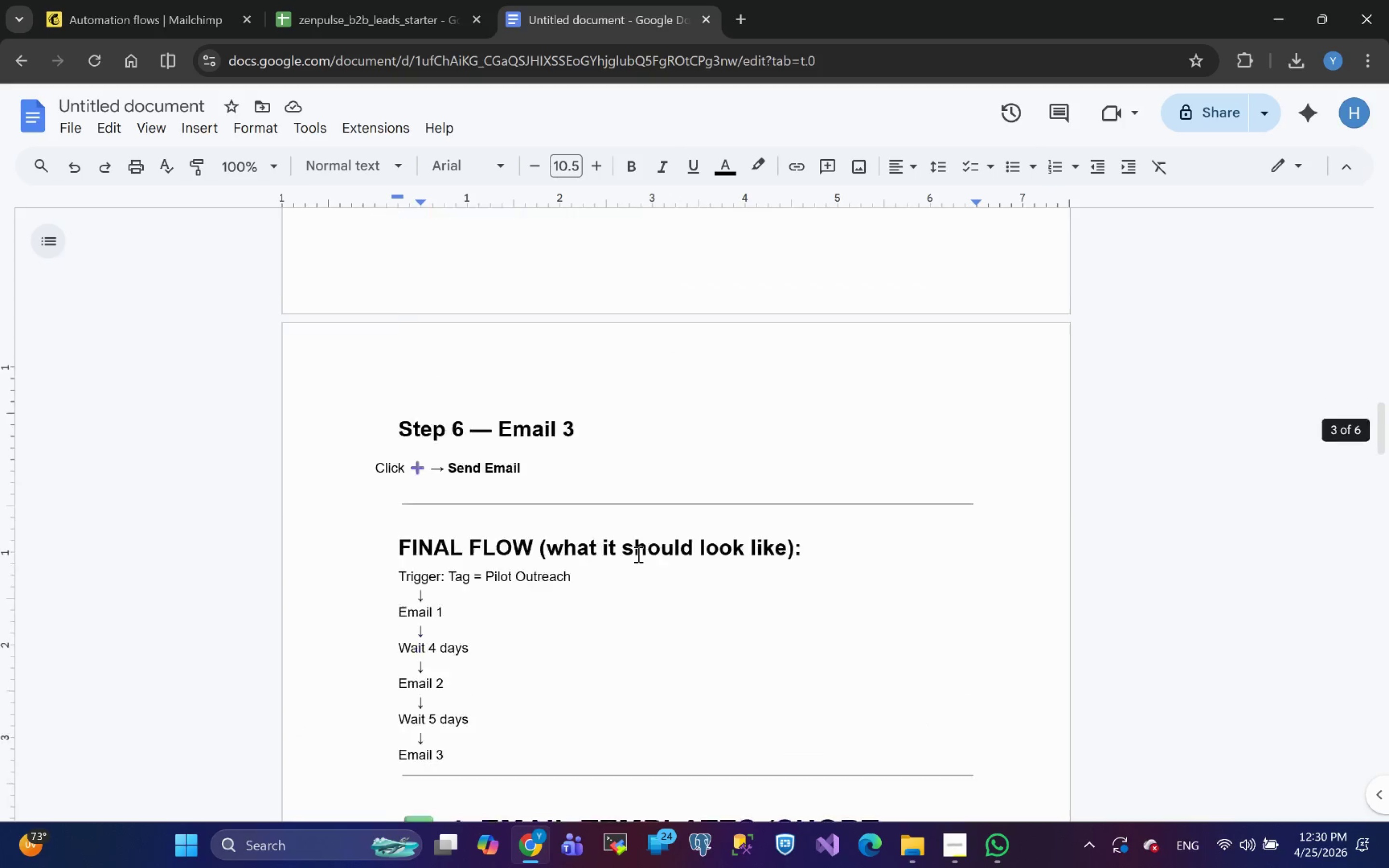 
left_click([129, 3])
 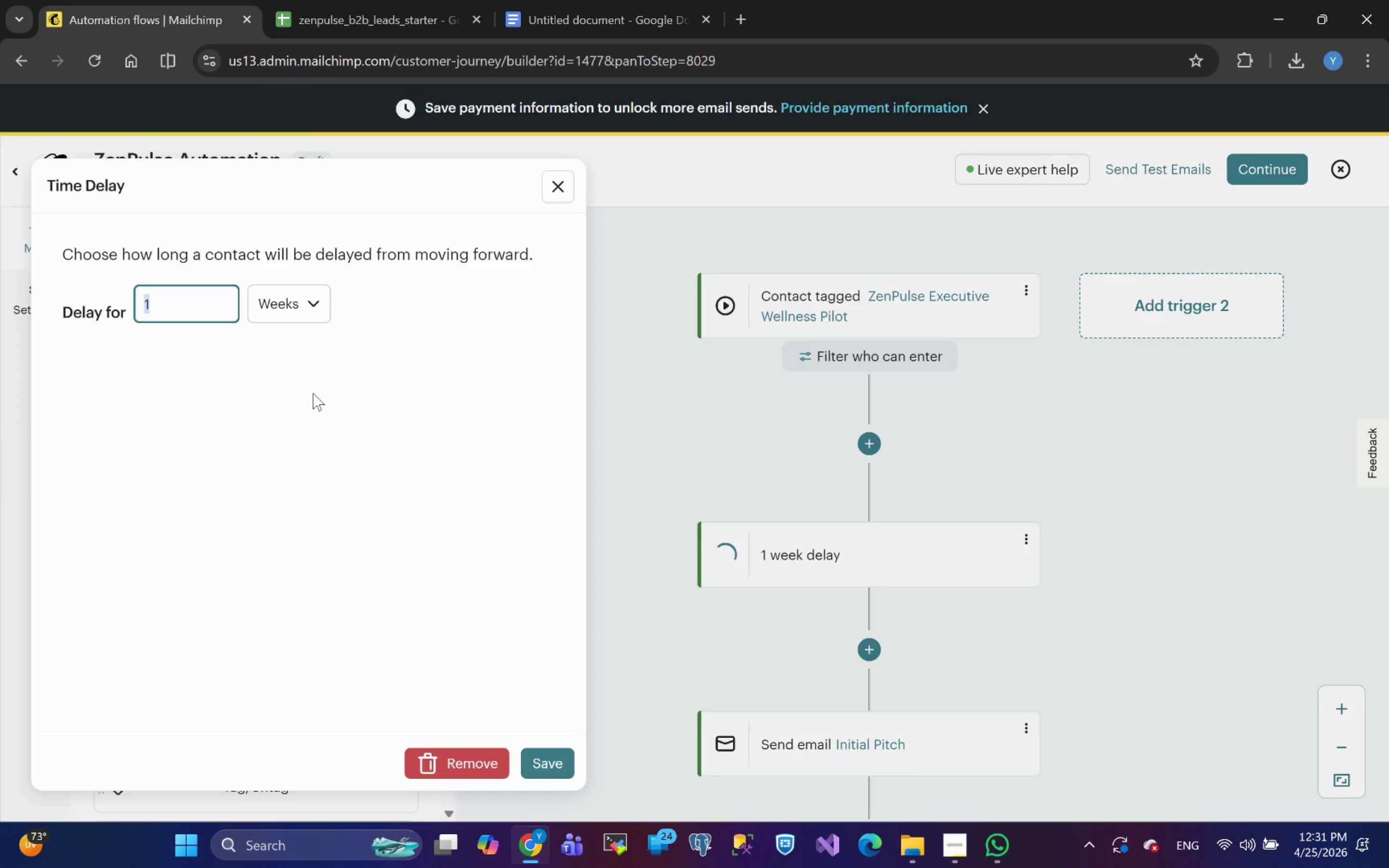 
key(4)
 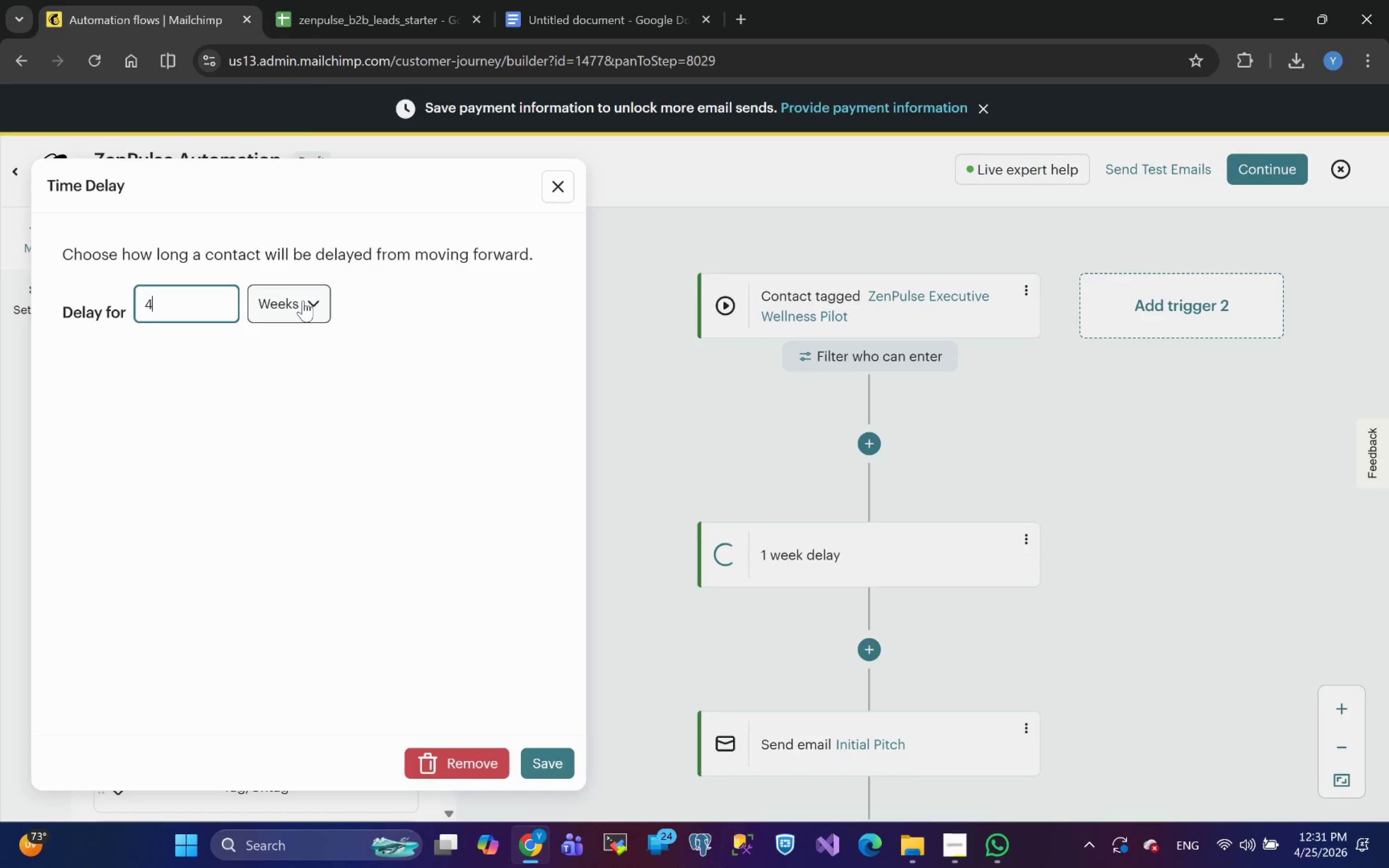 
left_click([303, 300])
 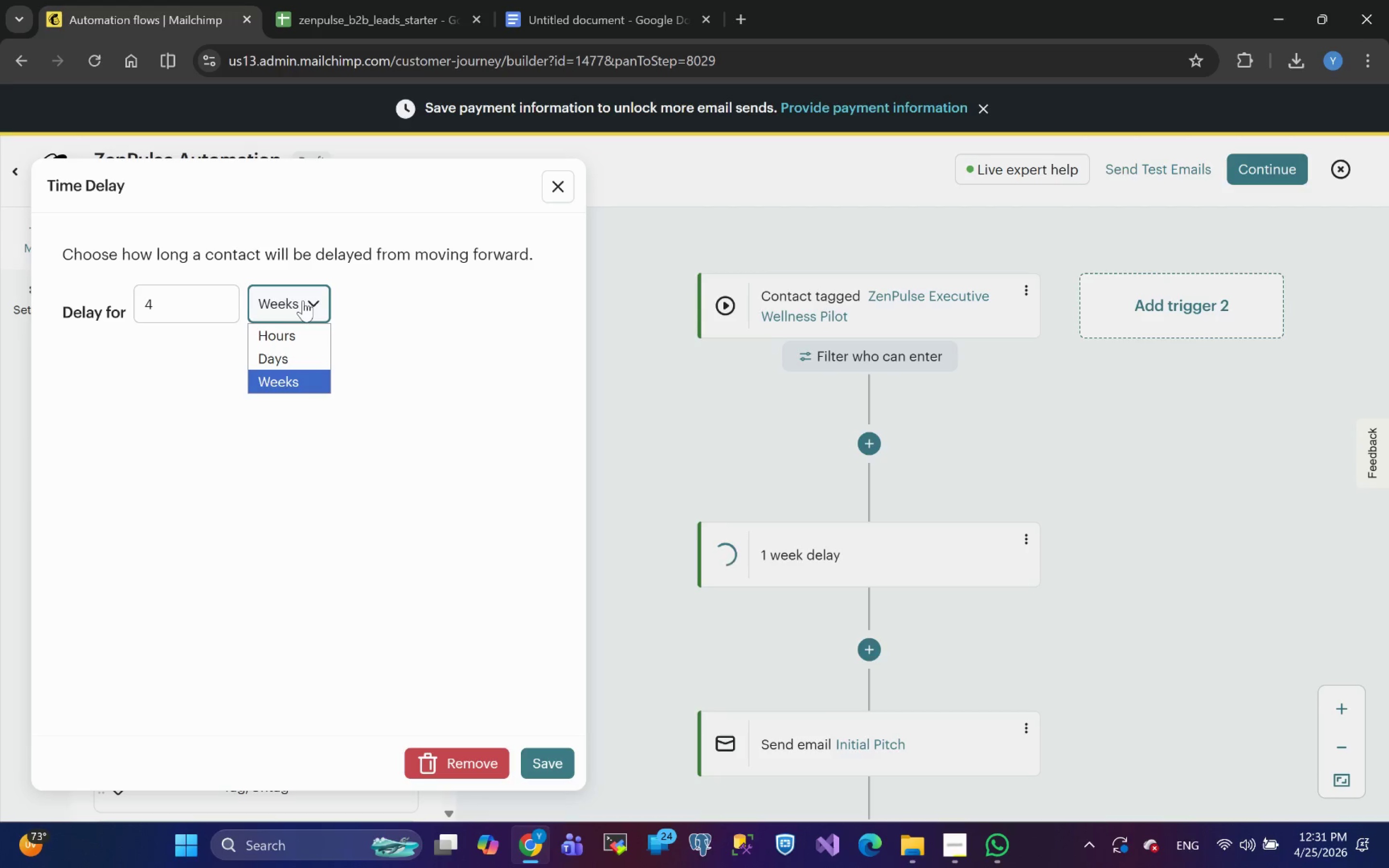 
wait(6.73)
 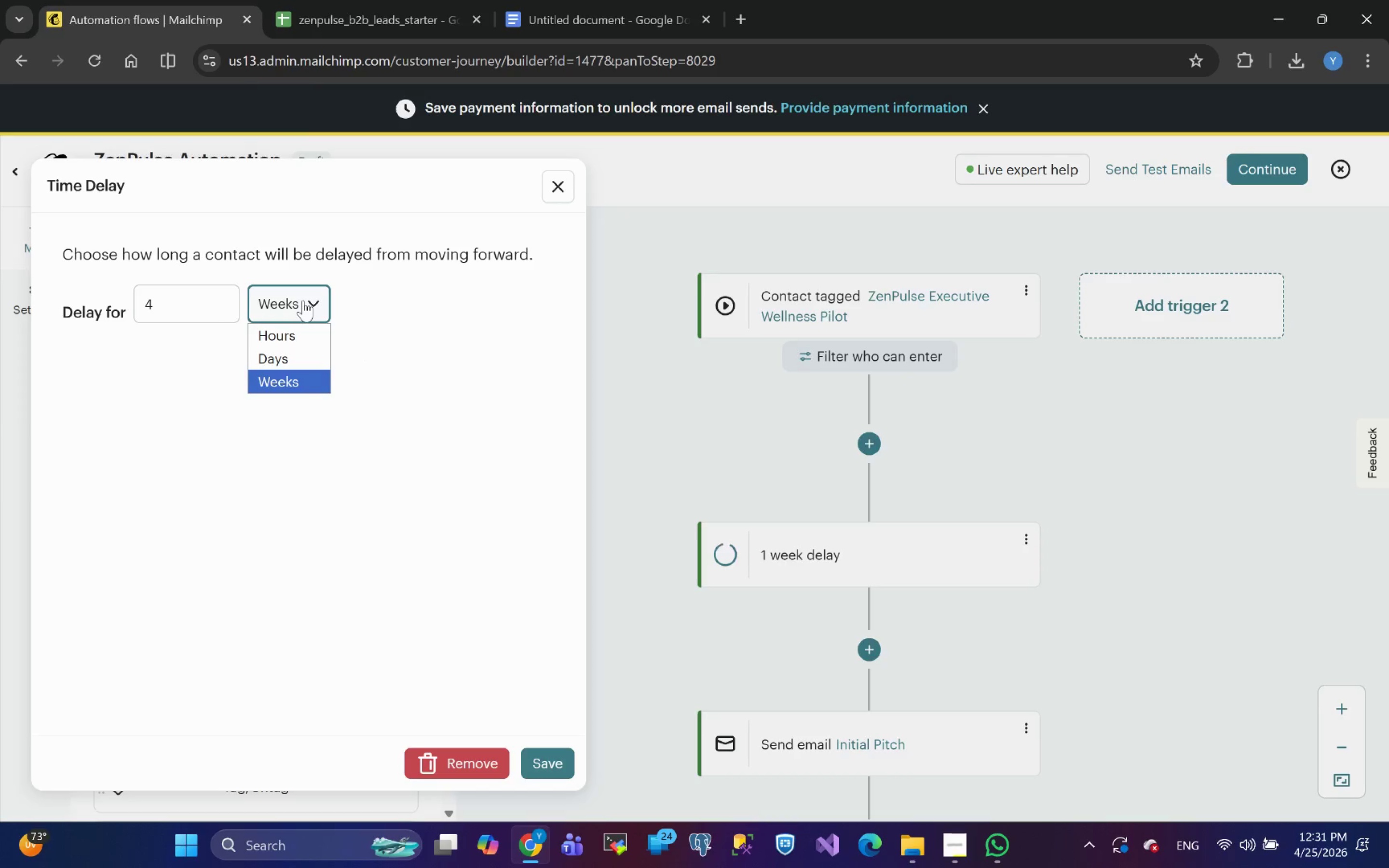 
left_click([293, 362])
 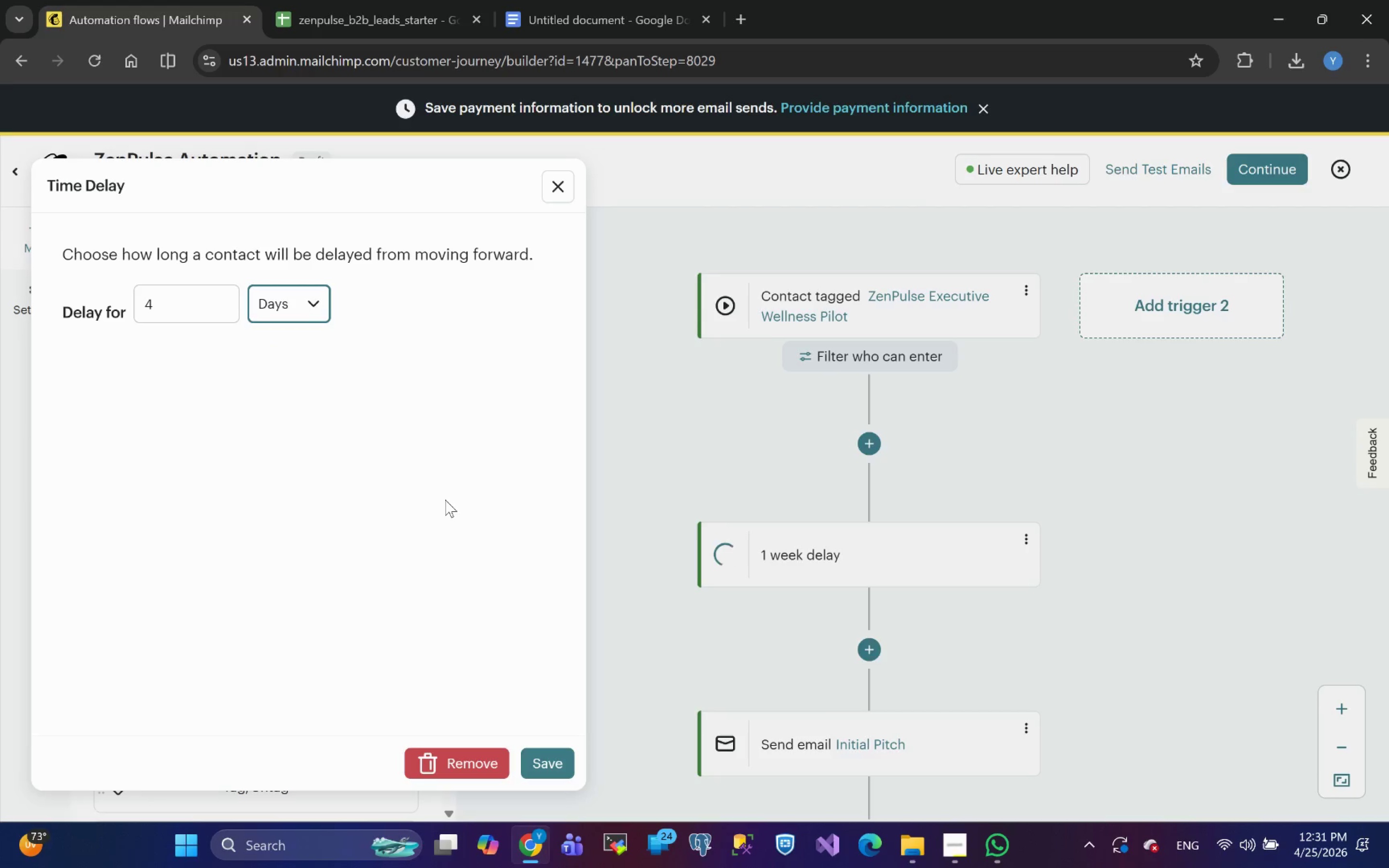 
wait(9.89)
 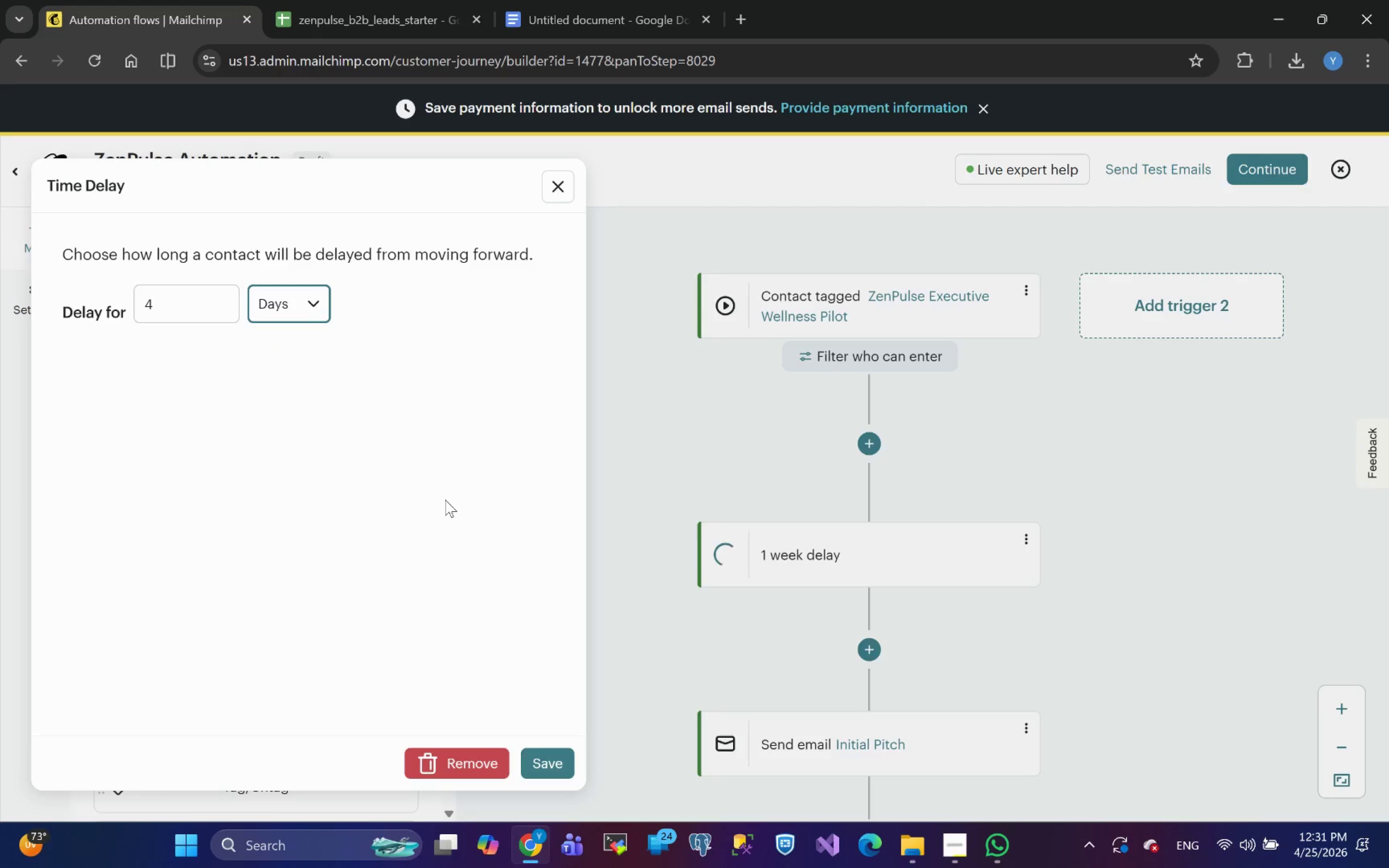 
left_click([549, 760])
 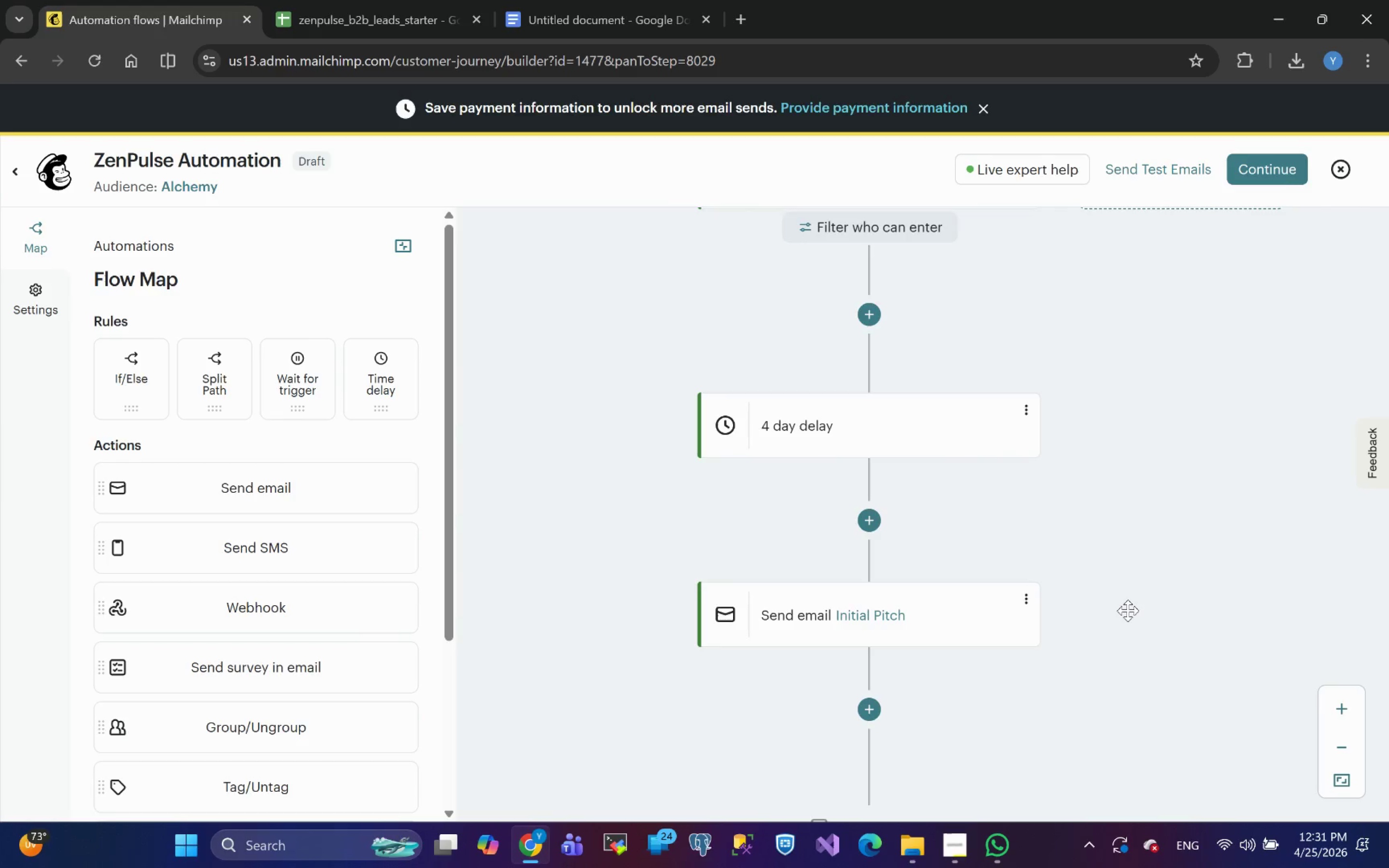 
wait(18.66)
 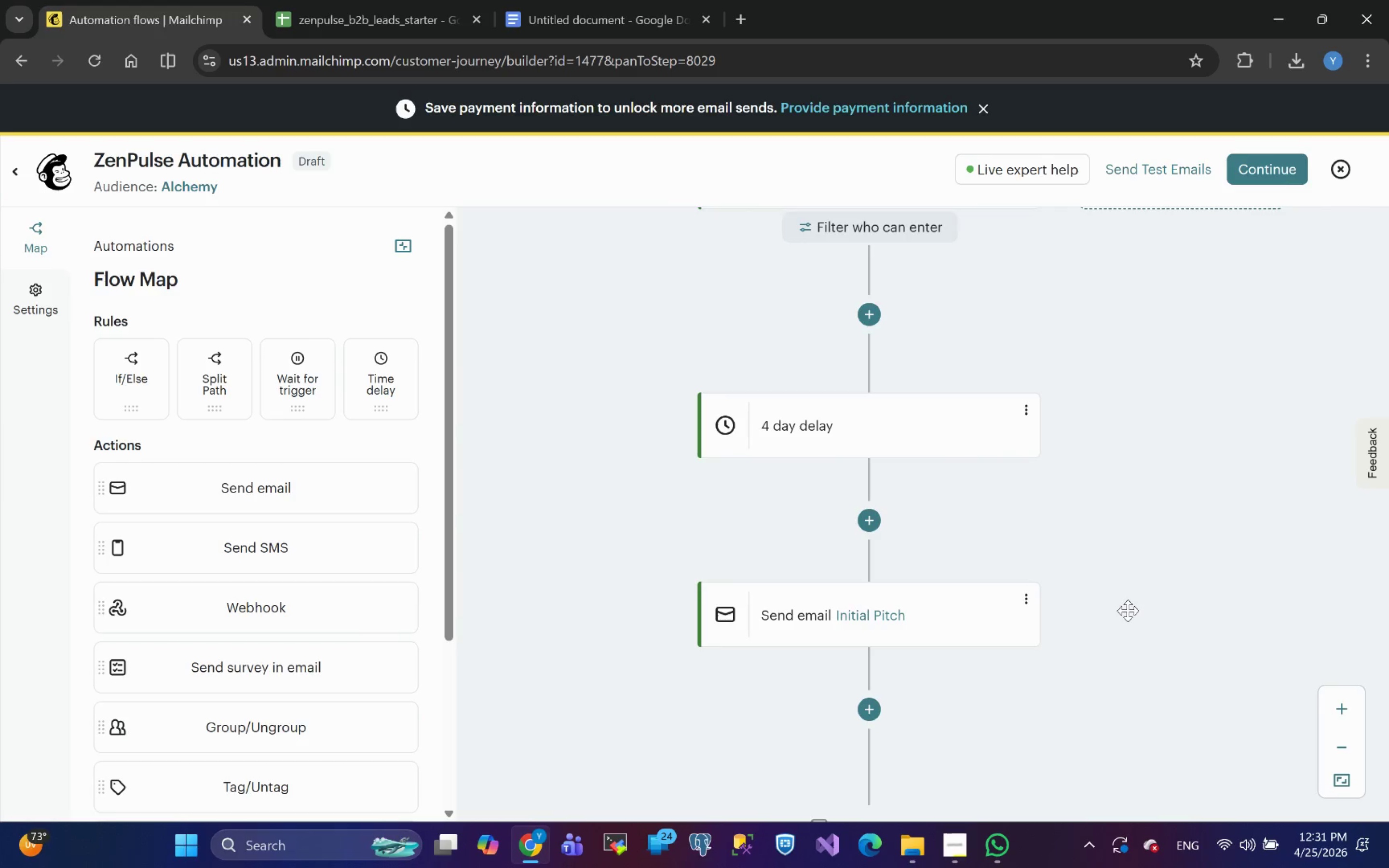 
left_click([1031, 479])
 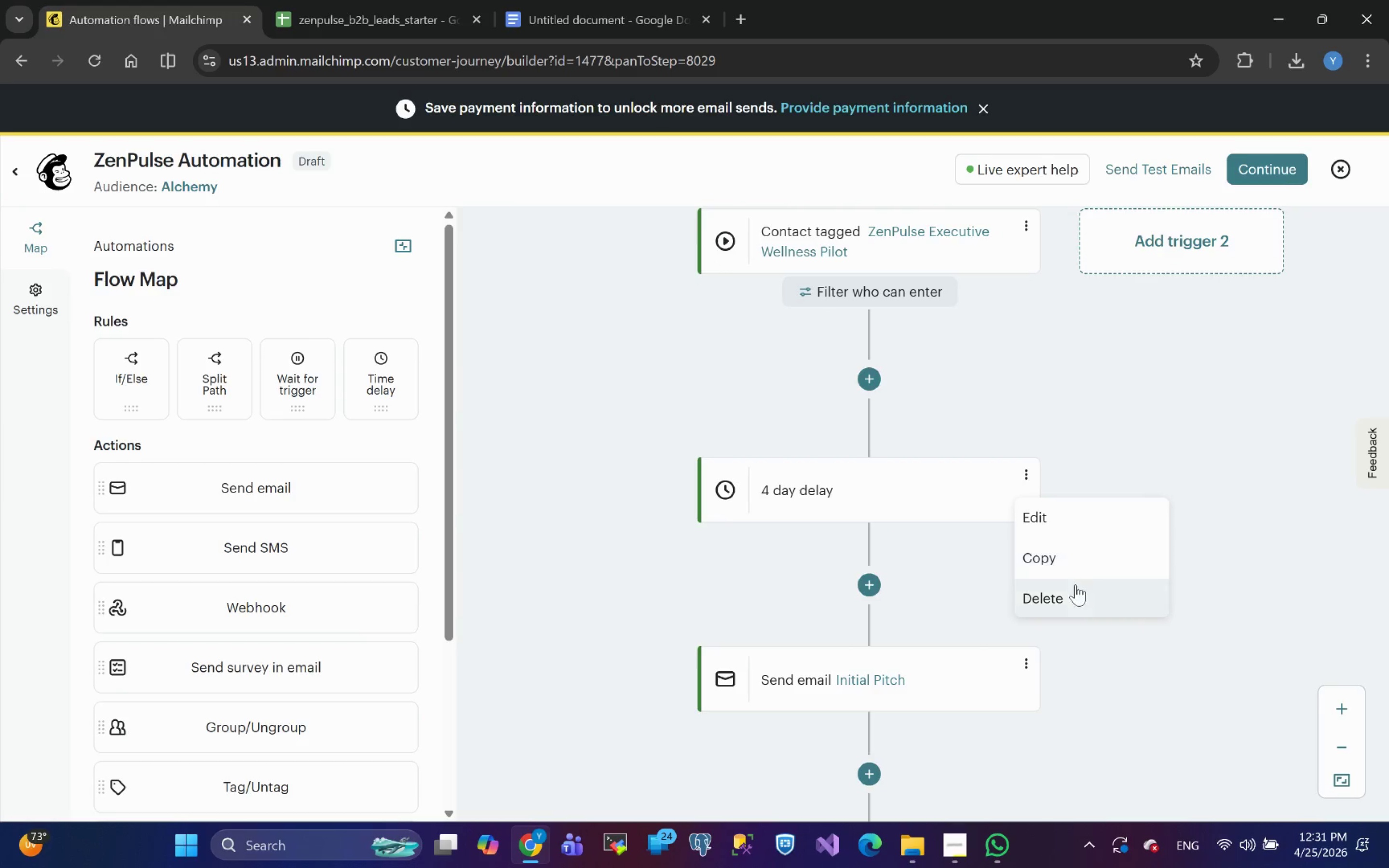 
left_click([1060, 593])
 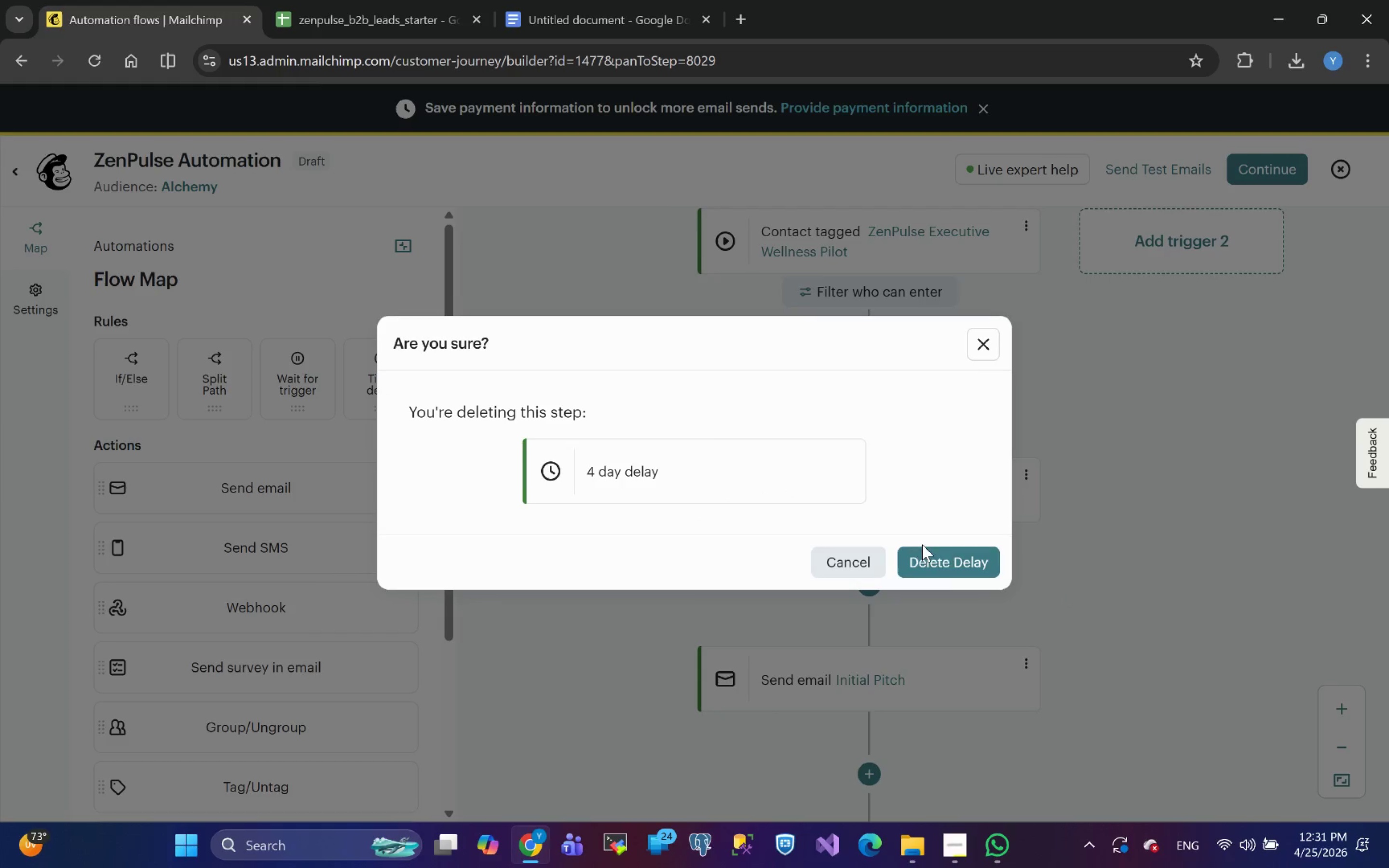 
left_click([950, 569])
 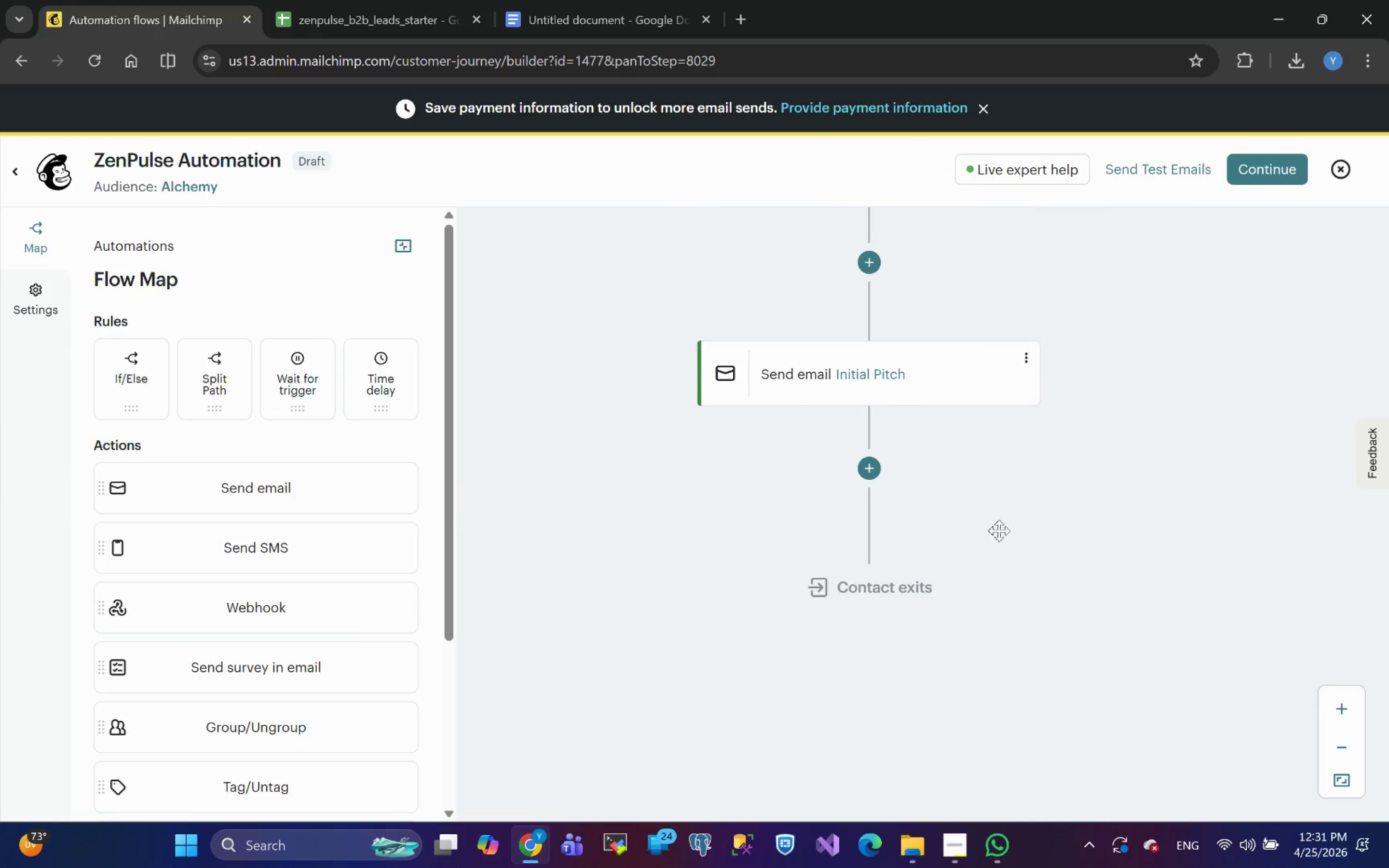 
left_click([872, 467])
 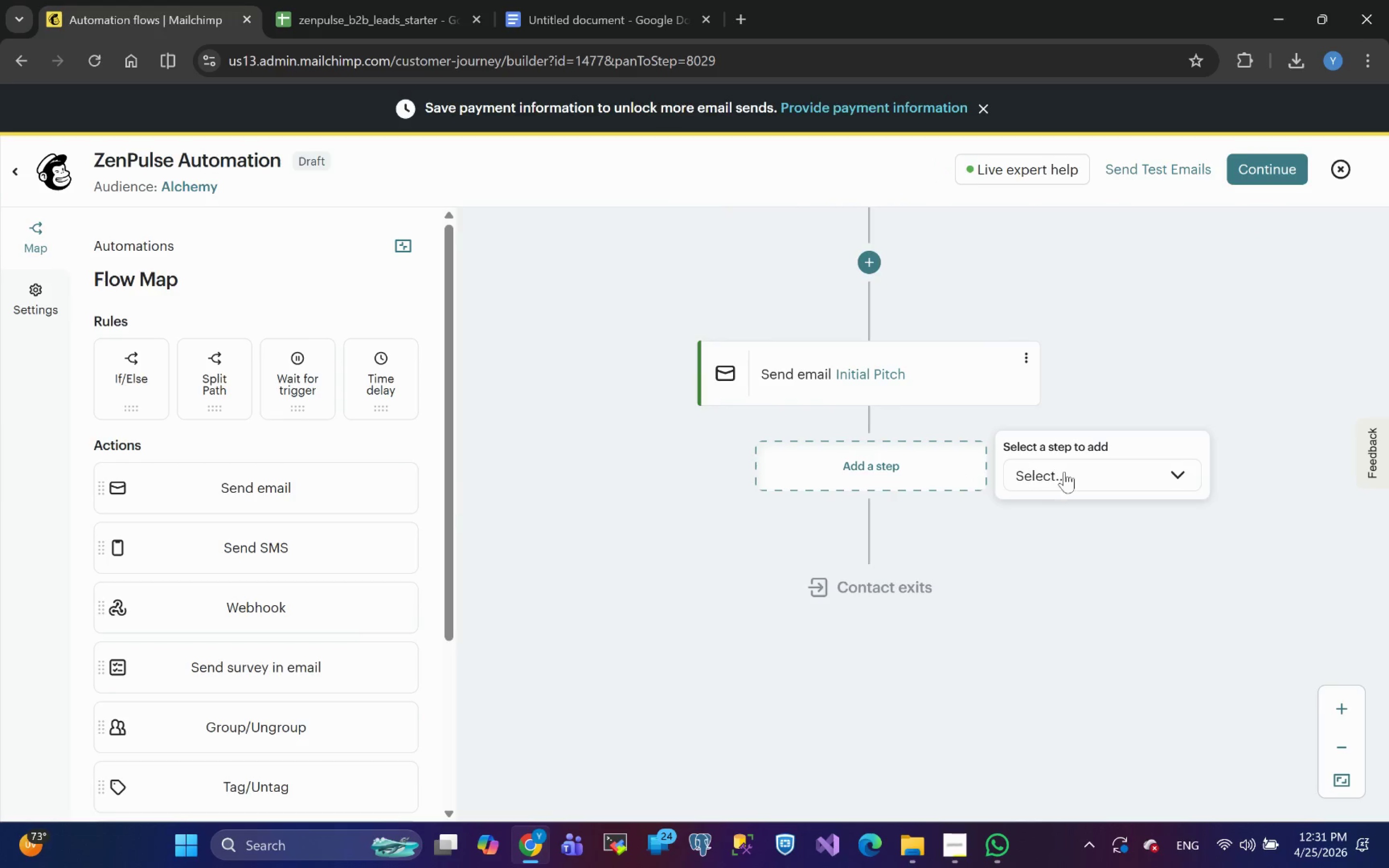 
left_click([1073, 476])
 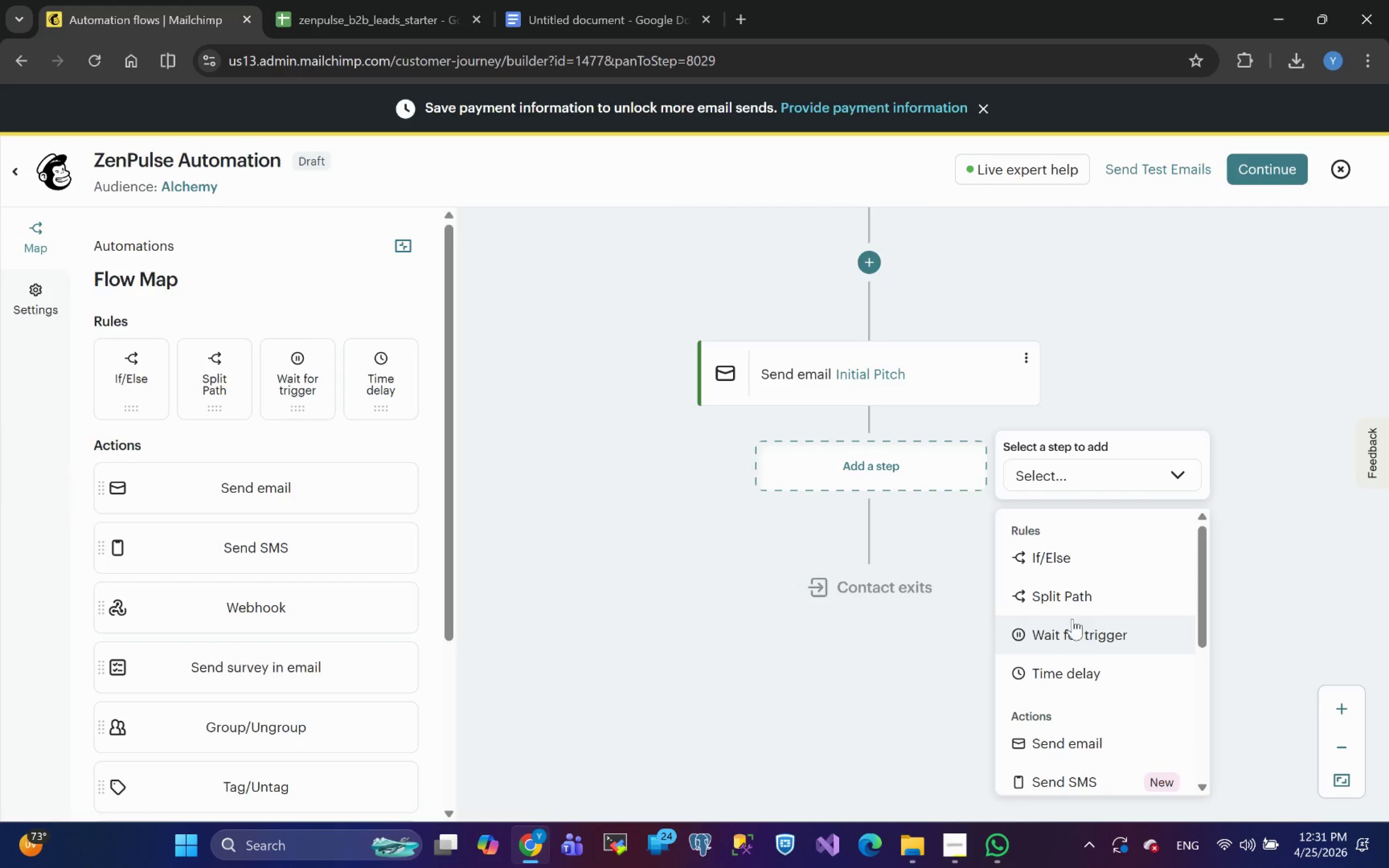 
wait(7.5)
 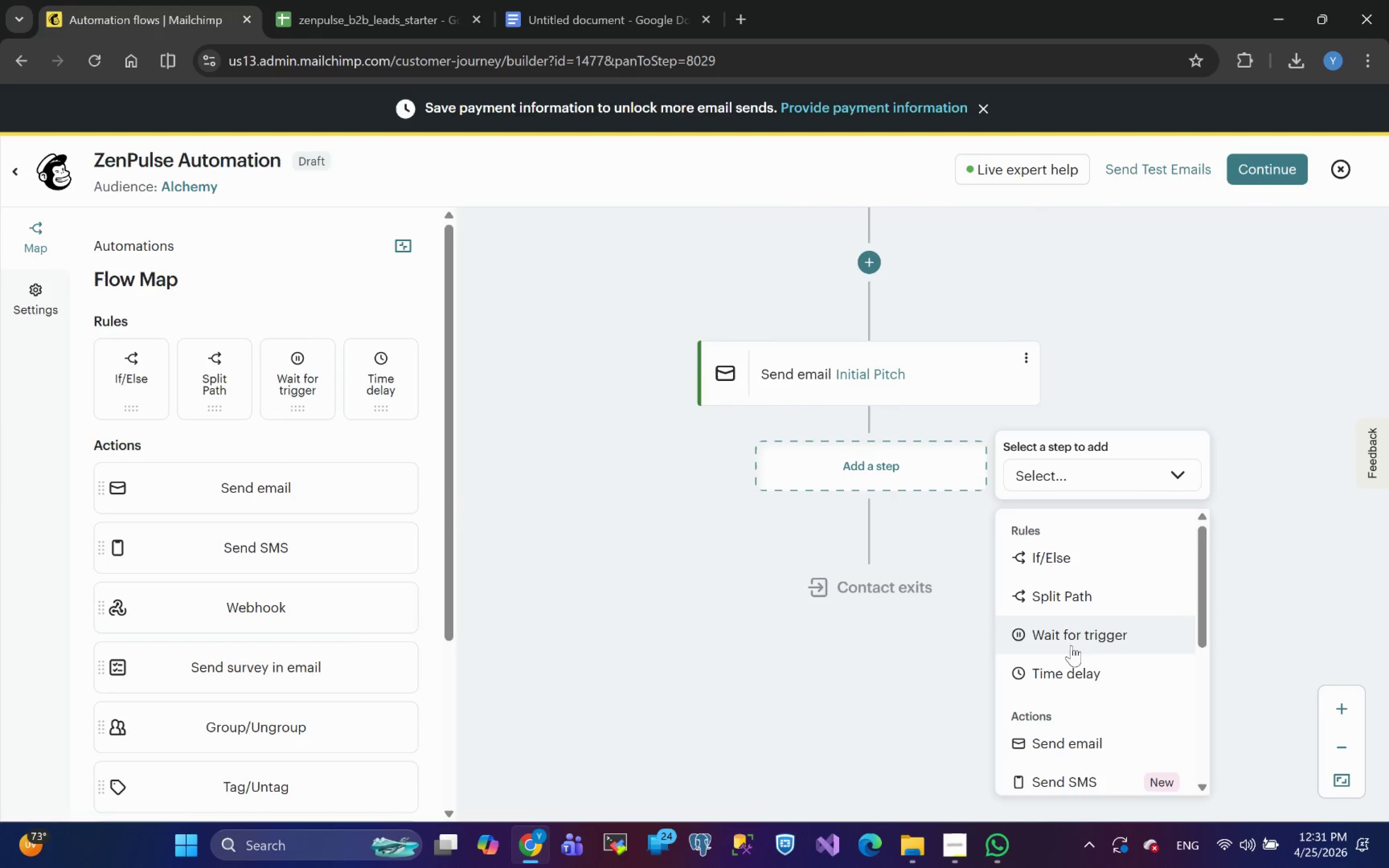 
left_click([1075, 665])
 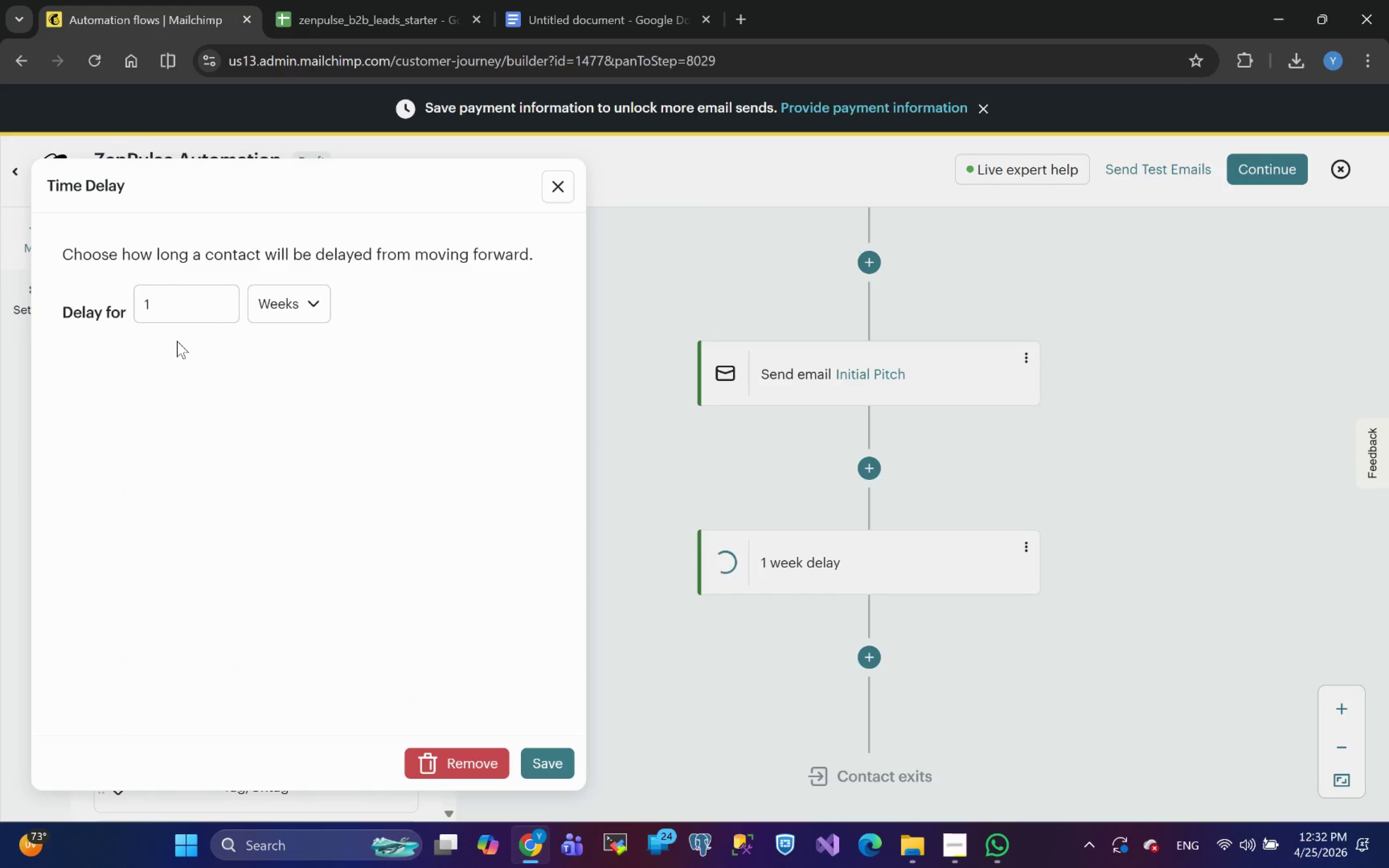 
left_click_drag(start_coordinate=[179, 300], to_coordinate=[100, 312])
 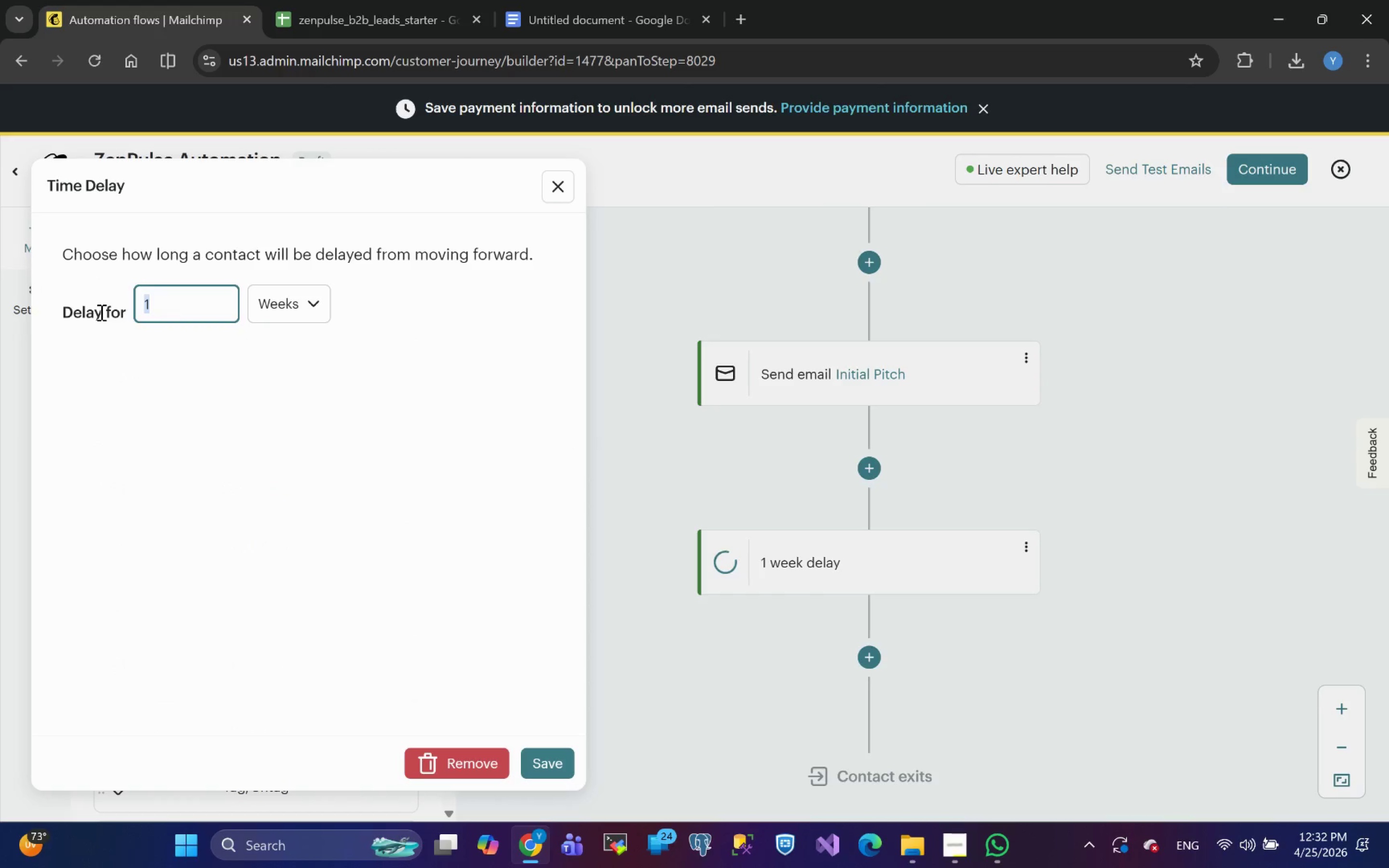 
key(4)
 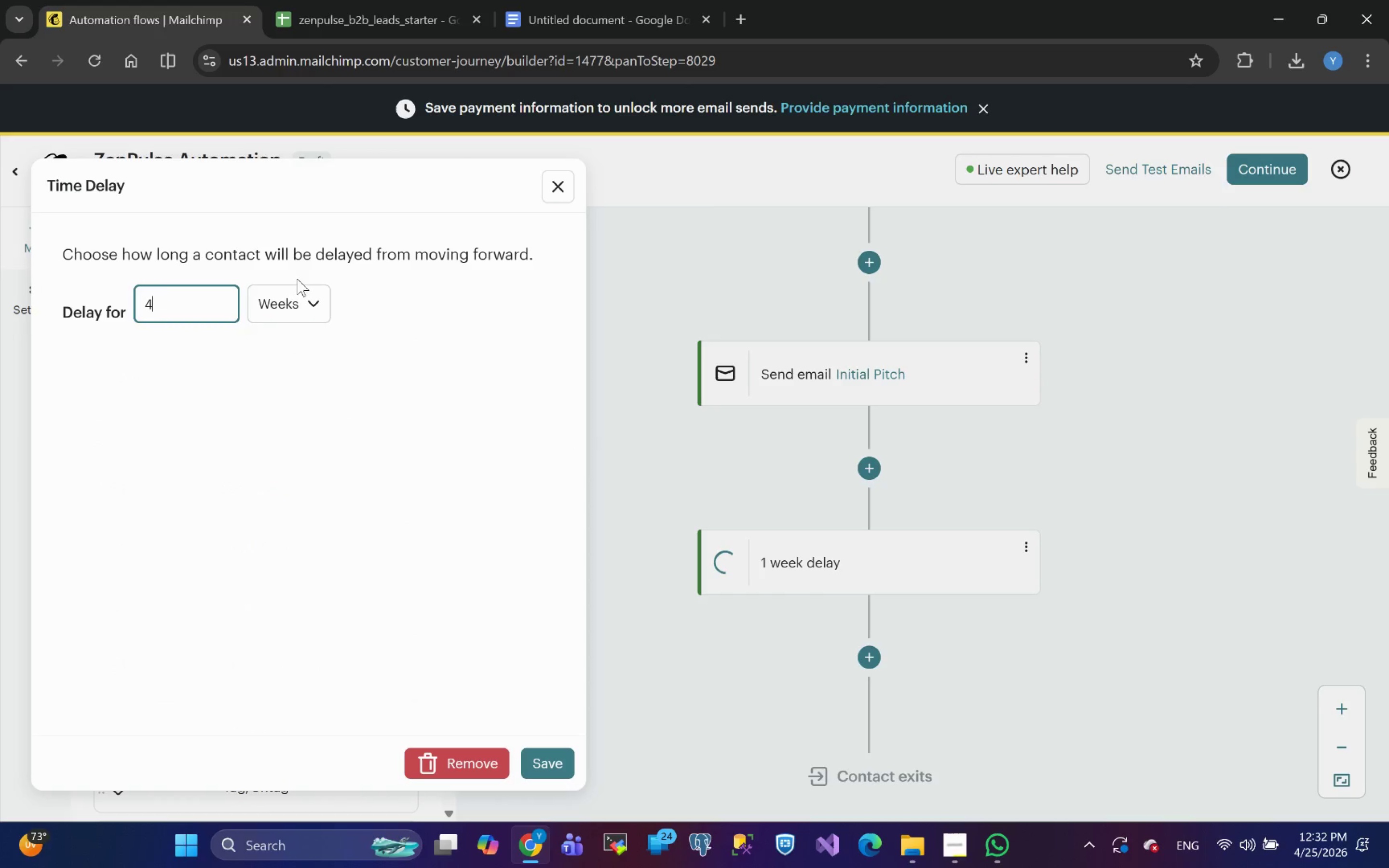 
left_click([291, 315])
 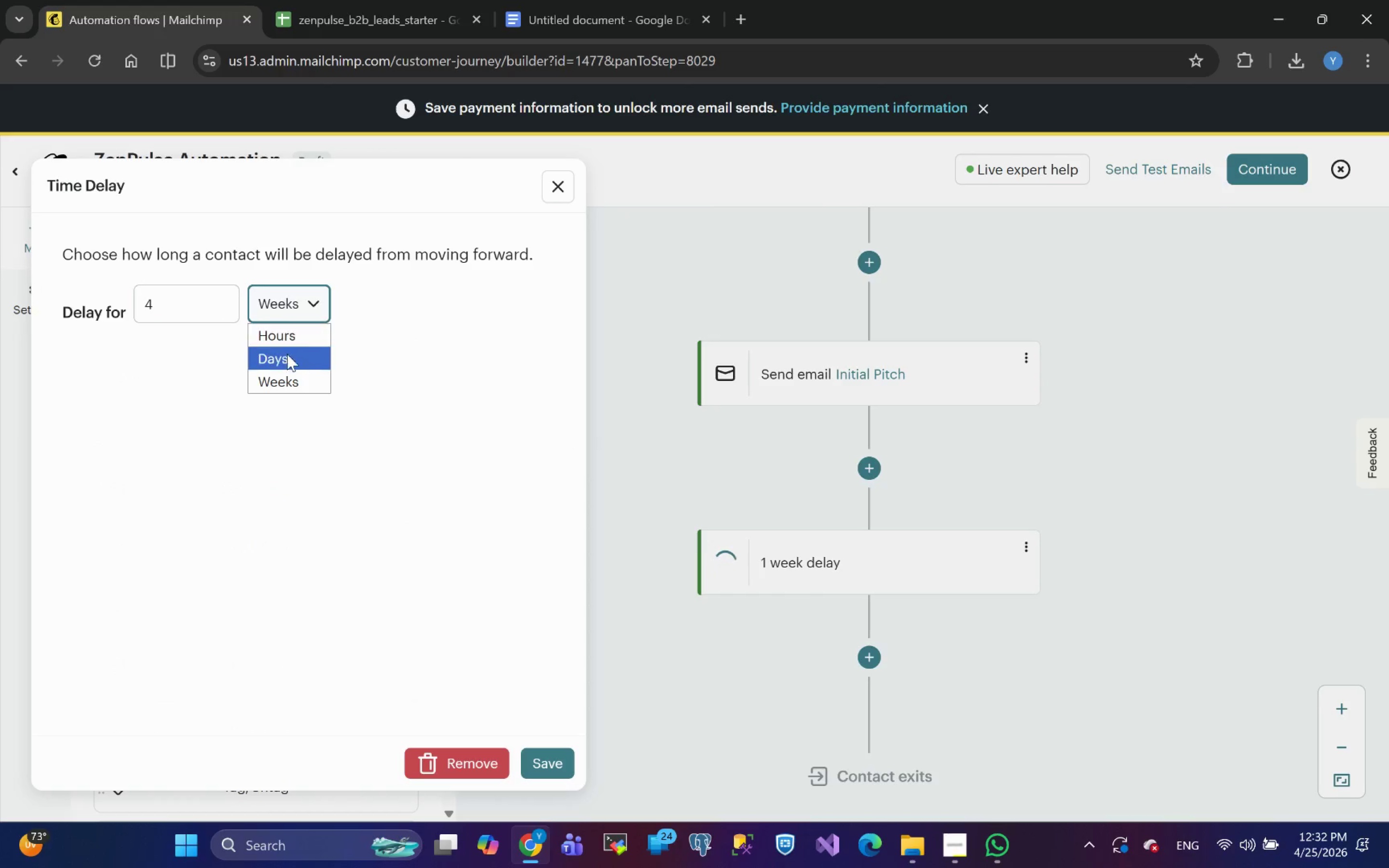 
left_click([287, 356])
 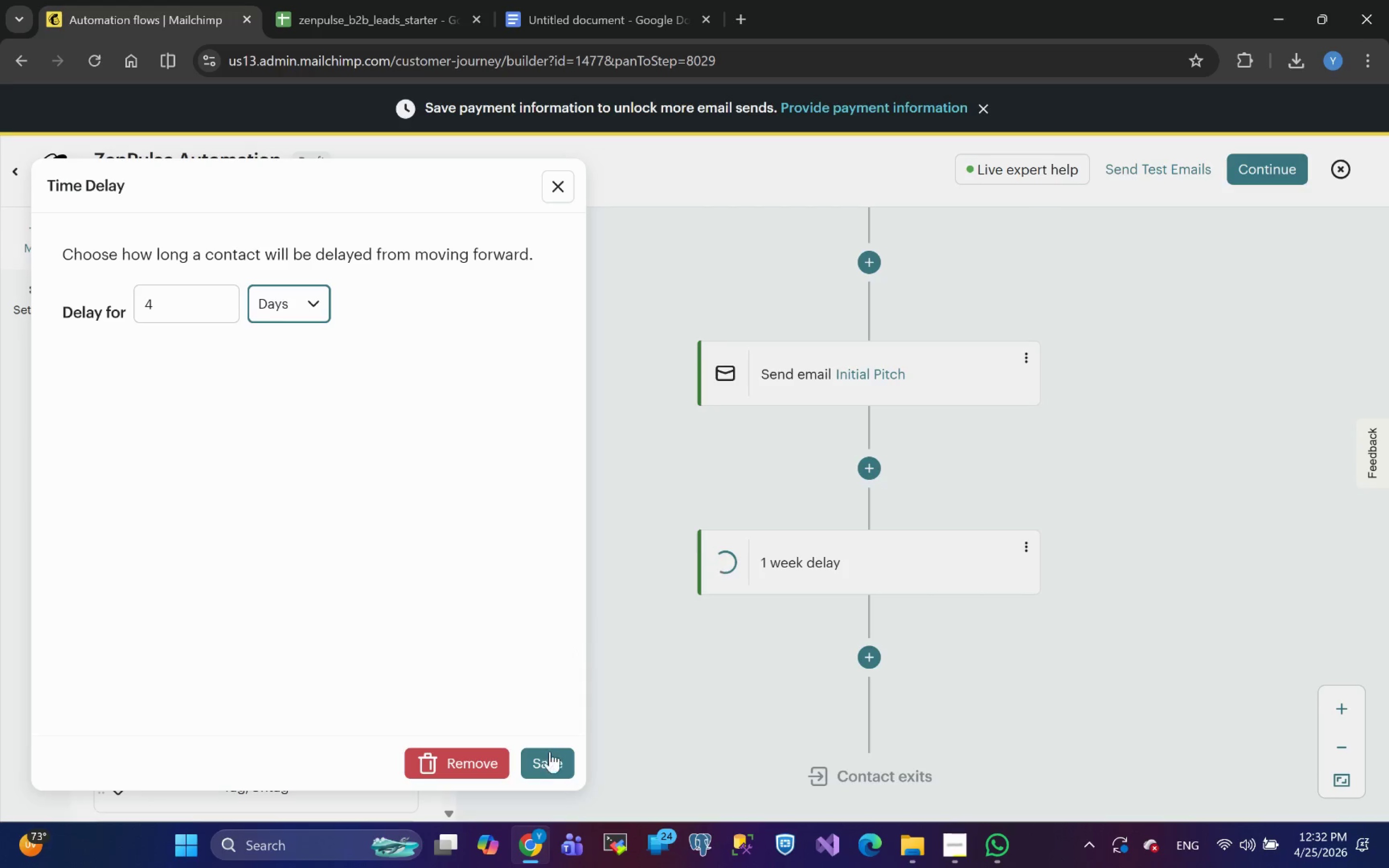 
left_click([550, 757])
 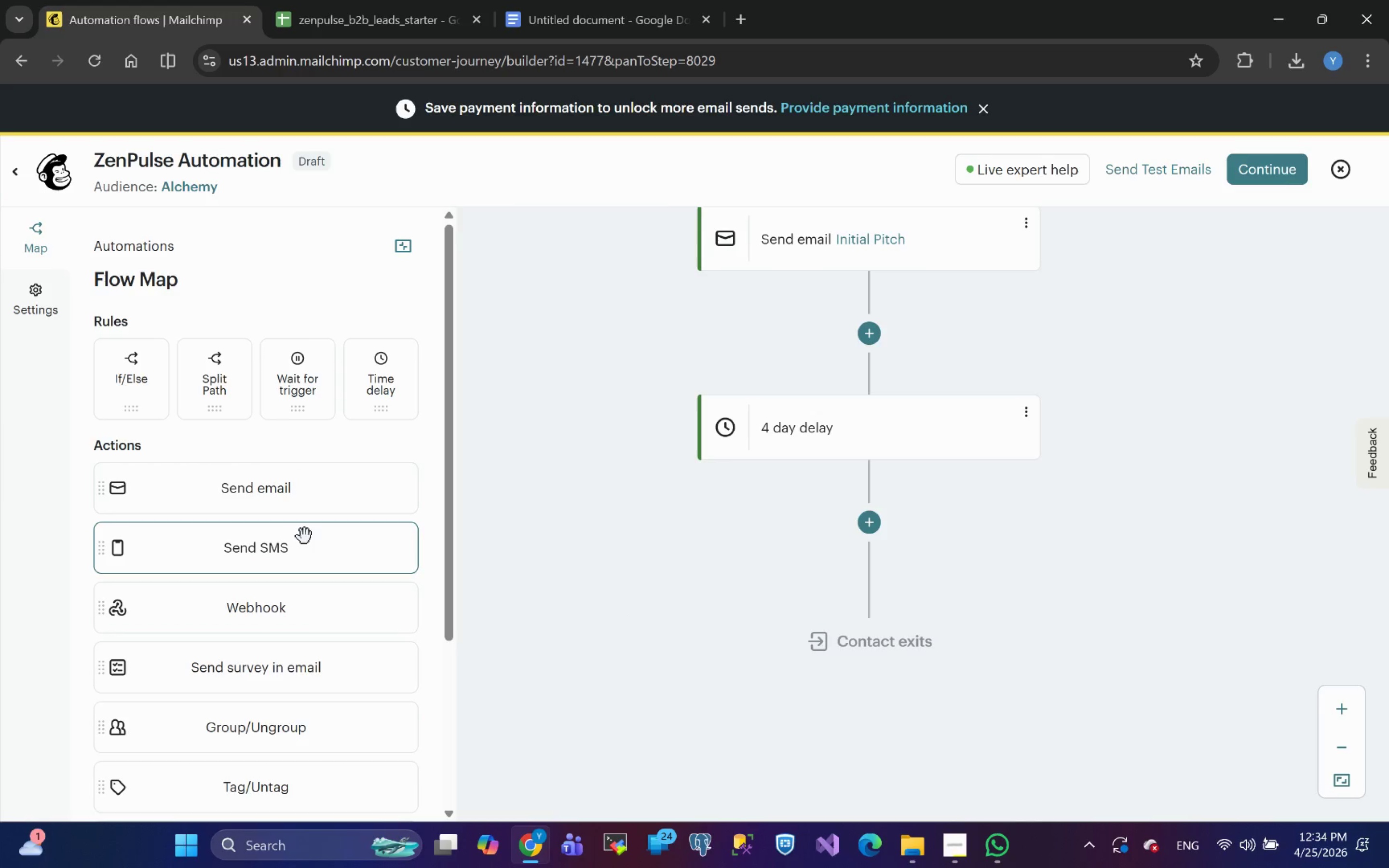 
wait(117.76)
 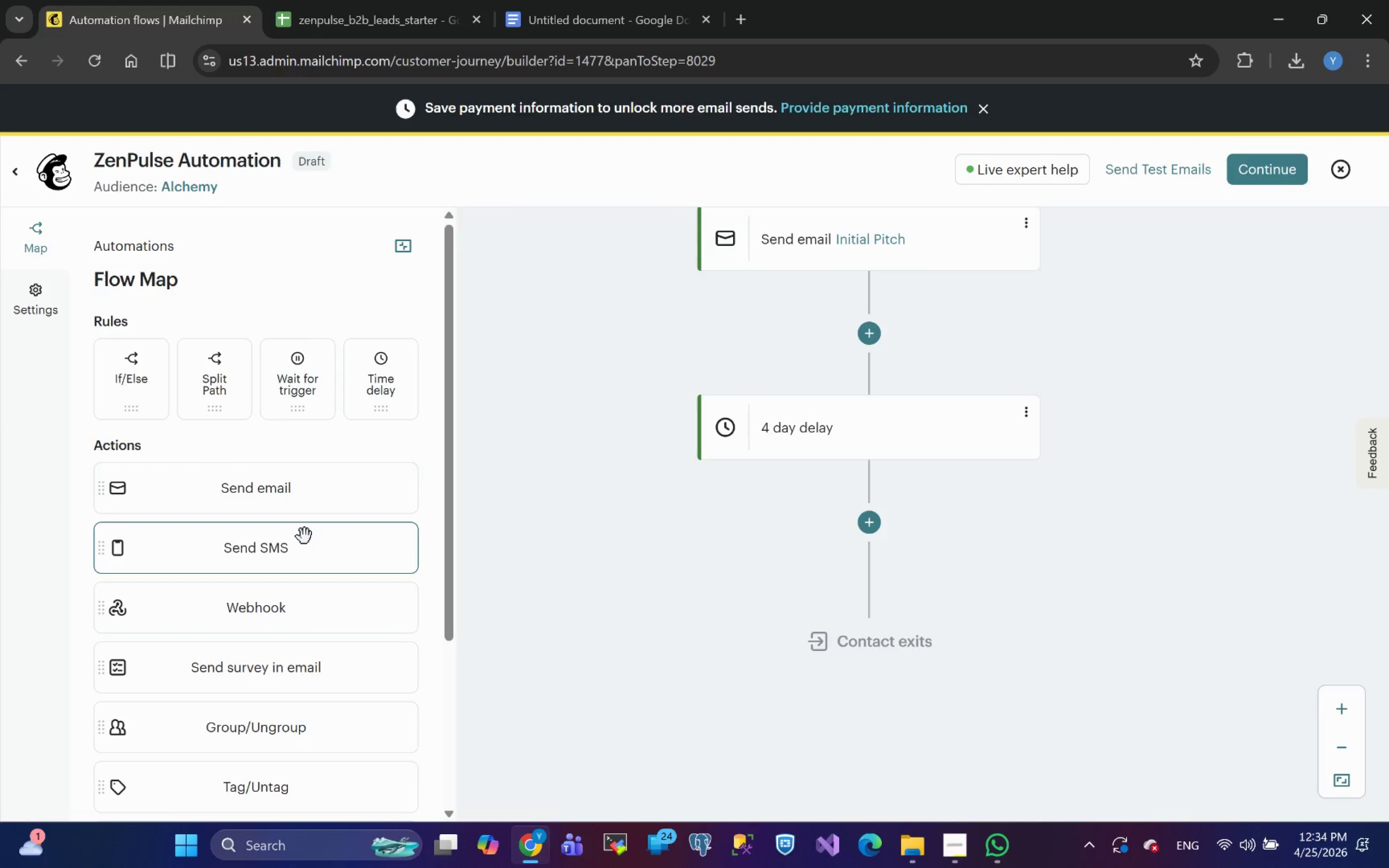 
left_click([869, 511])
 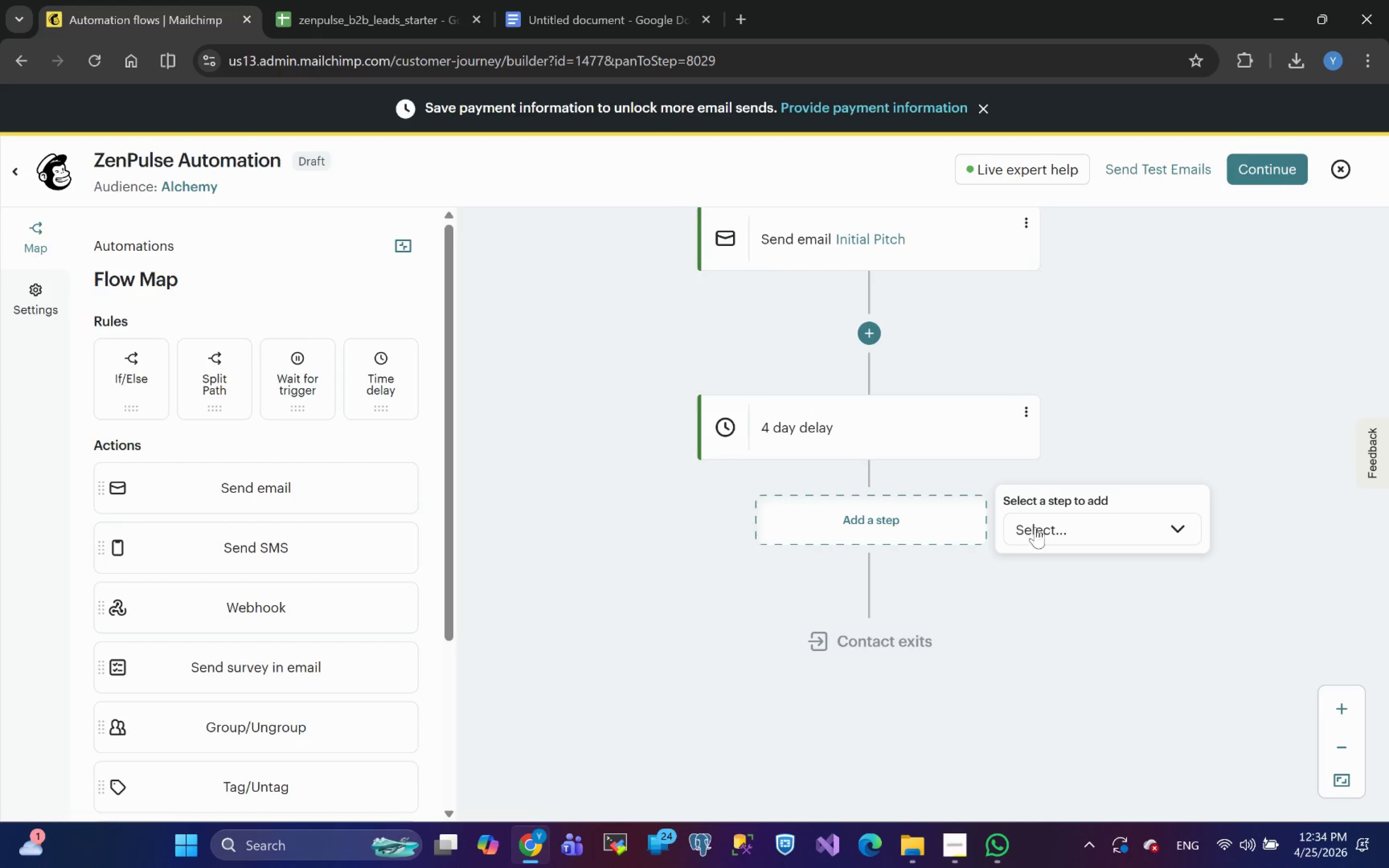 
left_click([1039, 520])
 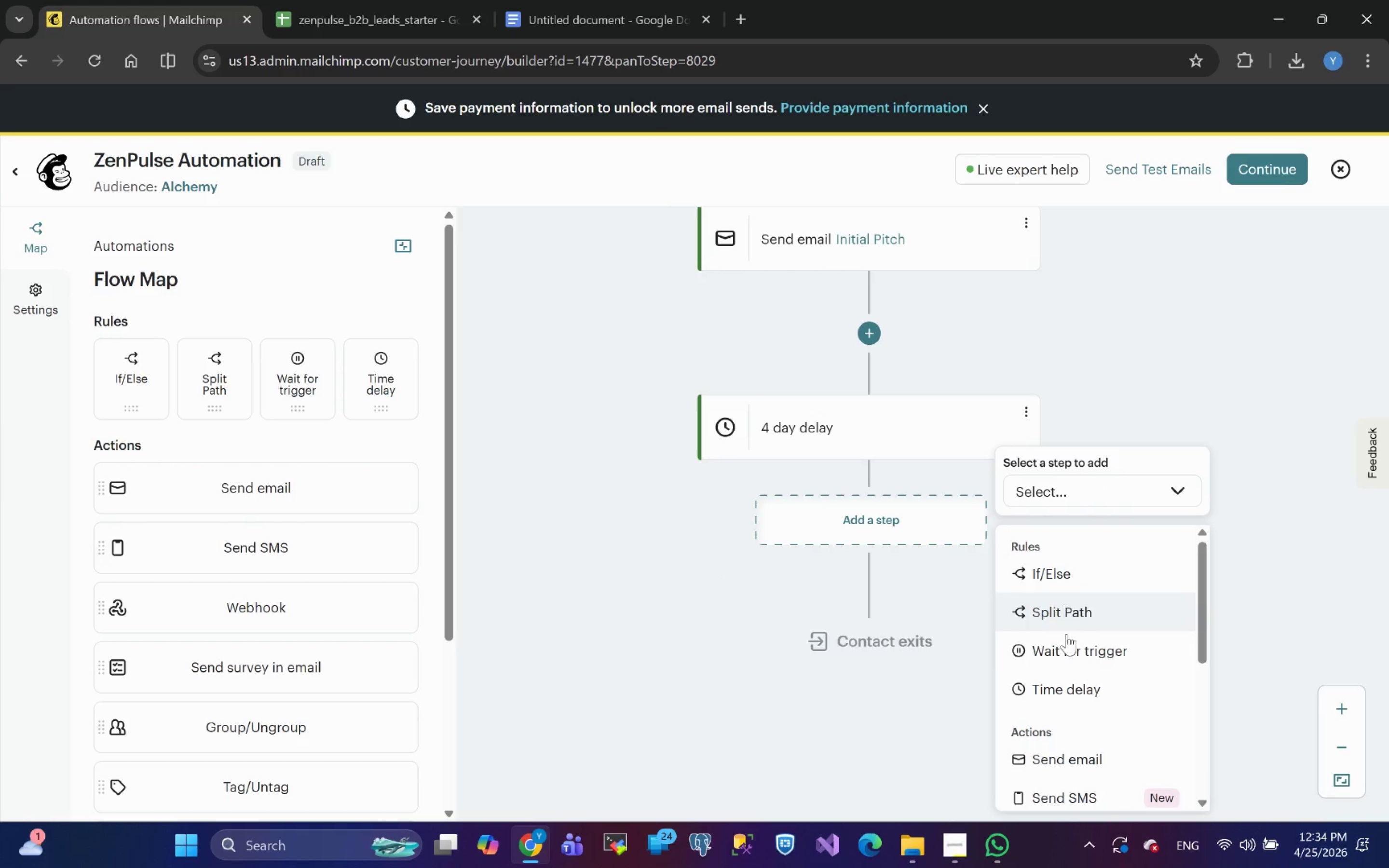 
left_click([1080, 759])
 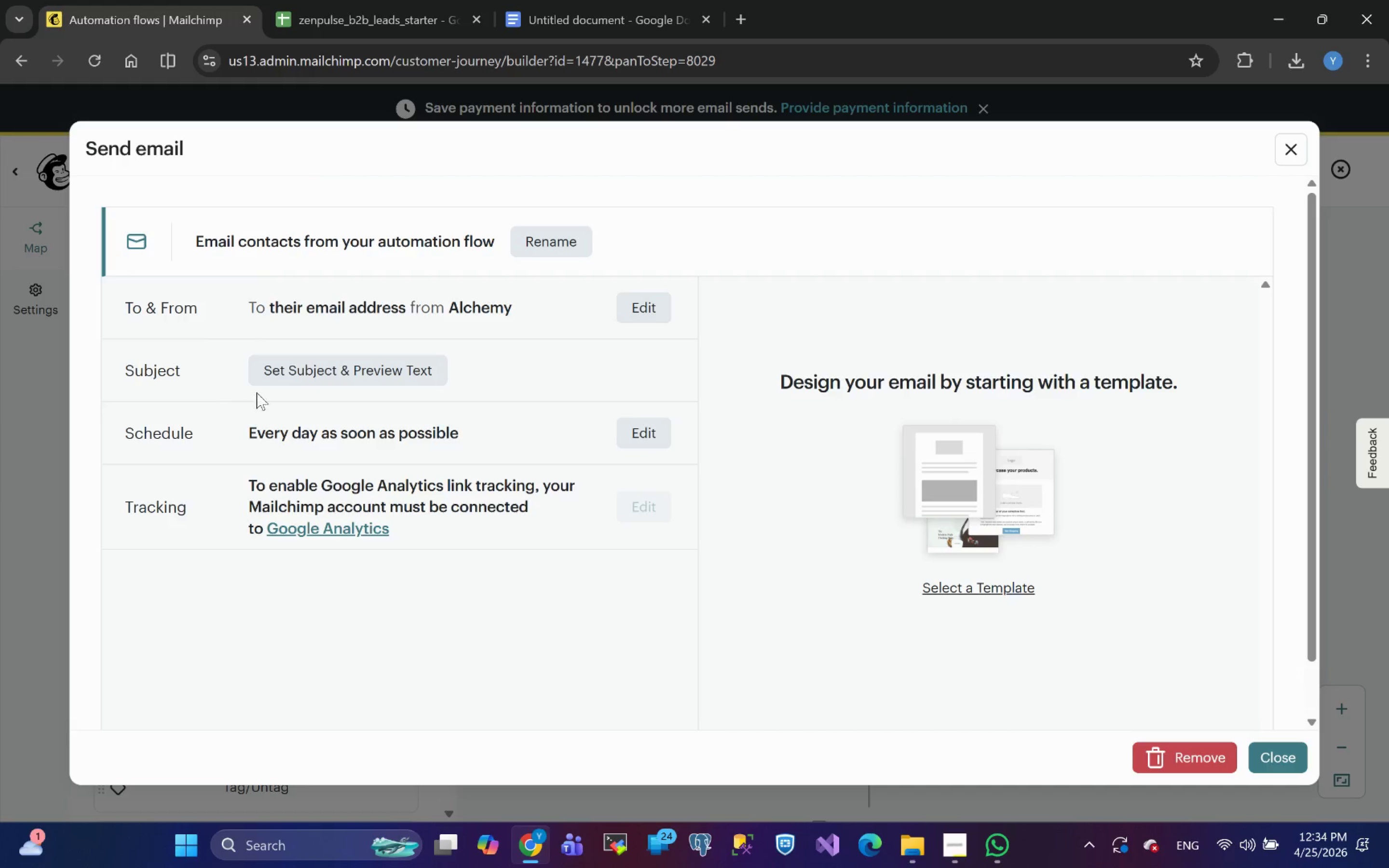 
wait(23.0)
 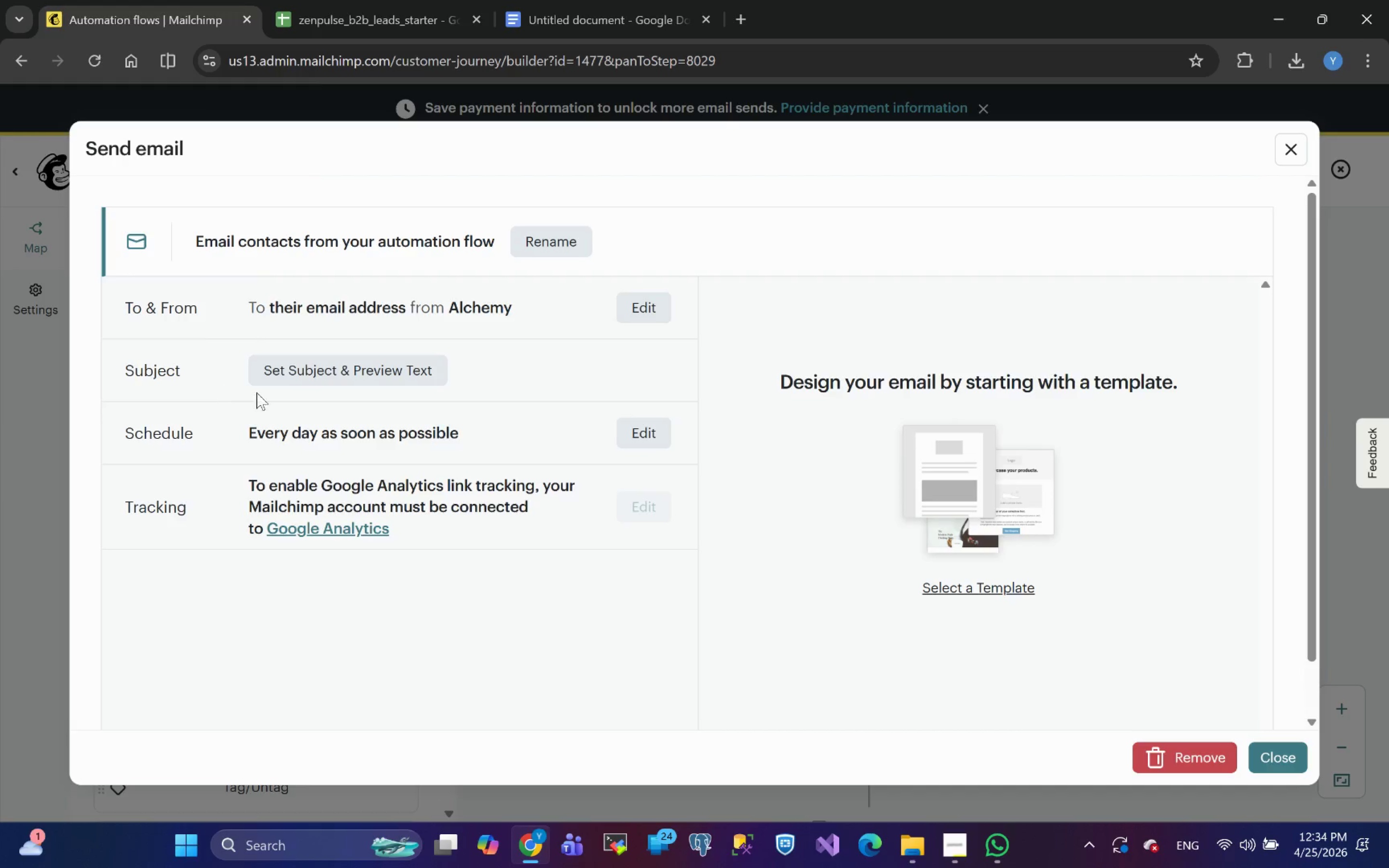 
left_click([947, 853])